 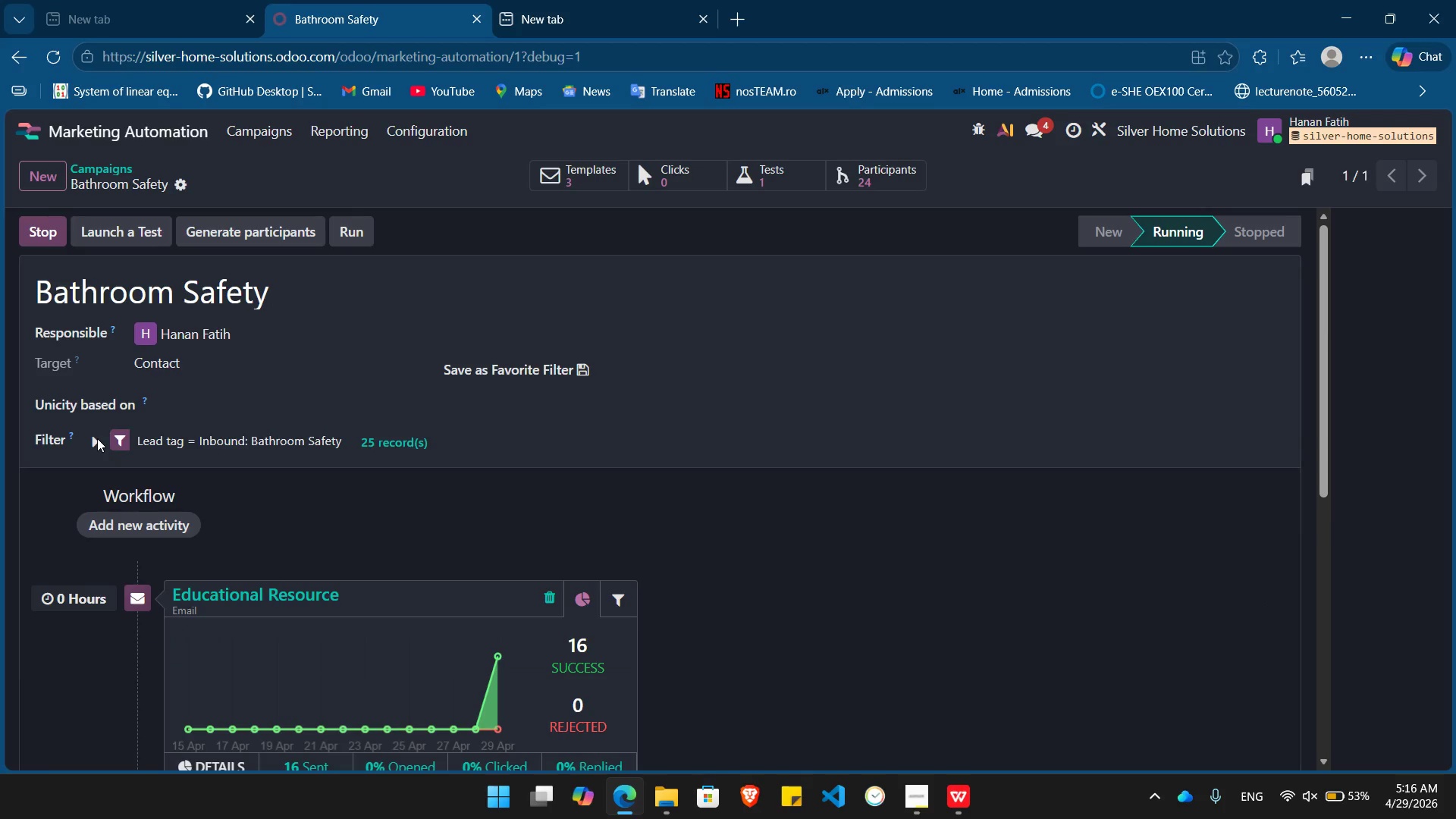 
mouse_move([354, 623])
 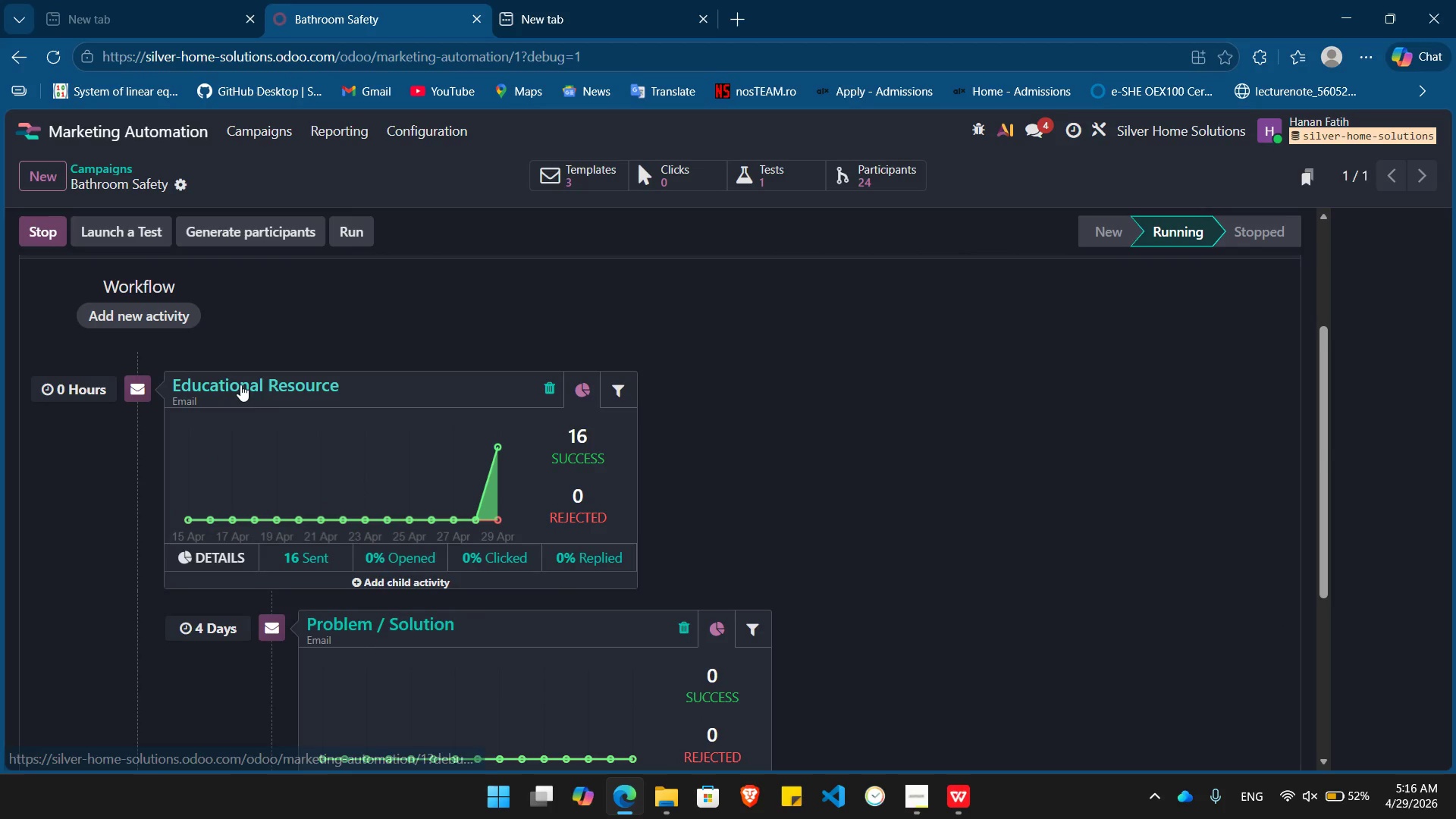 
left_click([240, 384])
 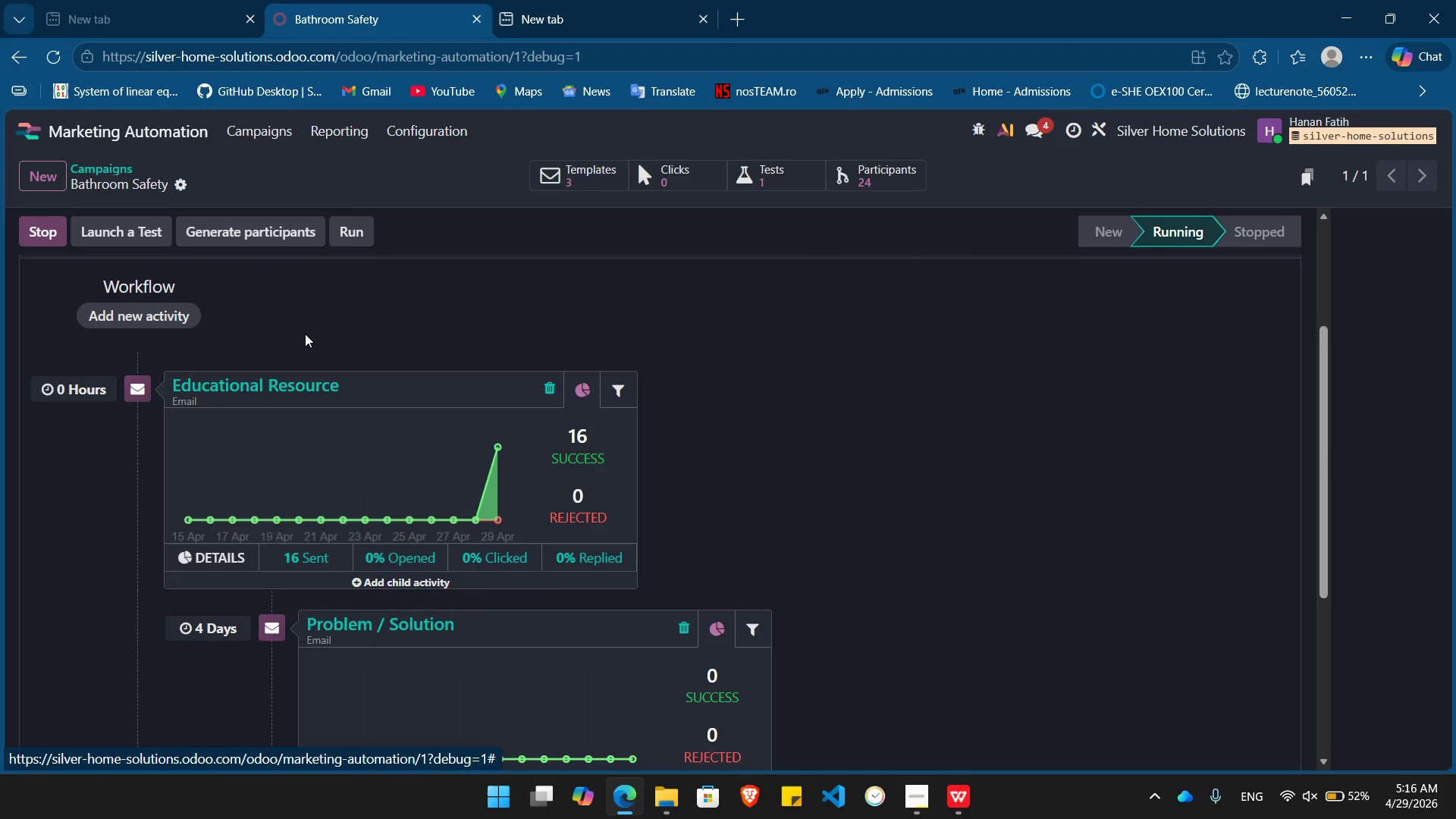 
left_click([259, 382])
 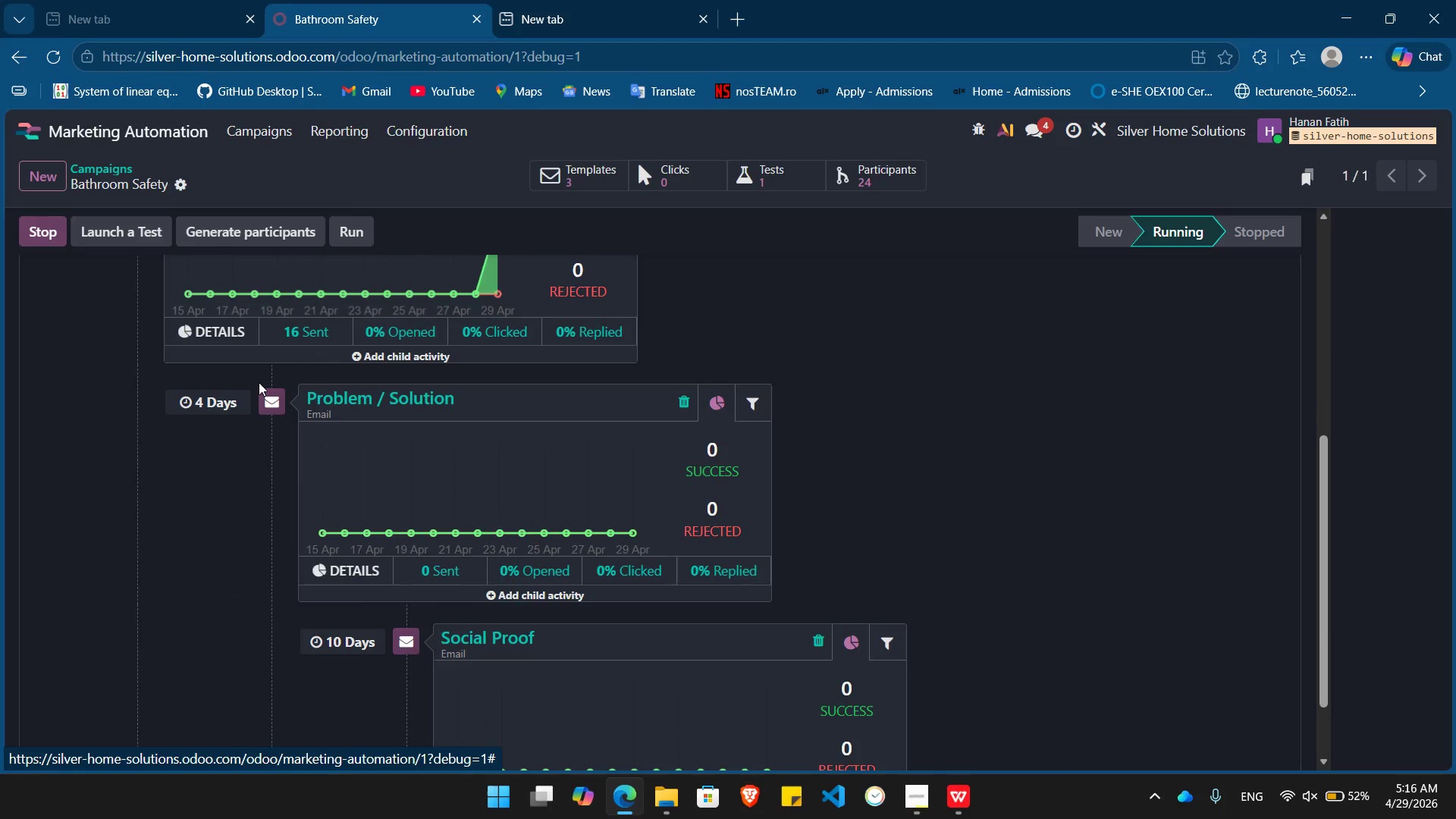 
left_click([346, 397])
 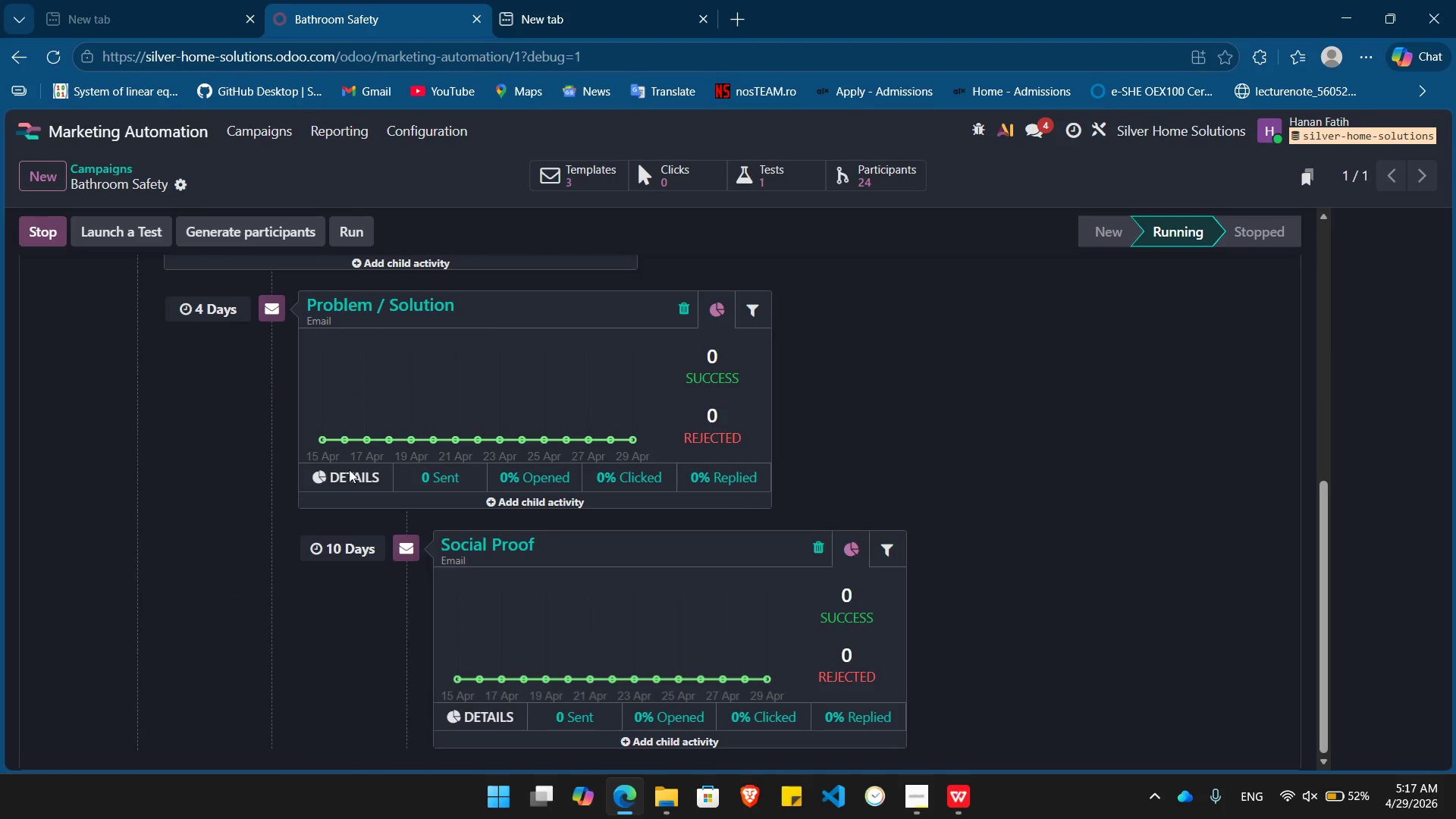 
wait(8.89)
 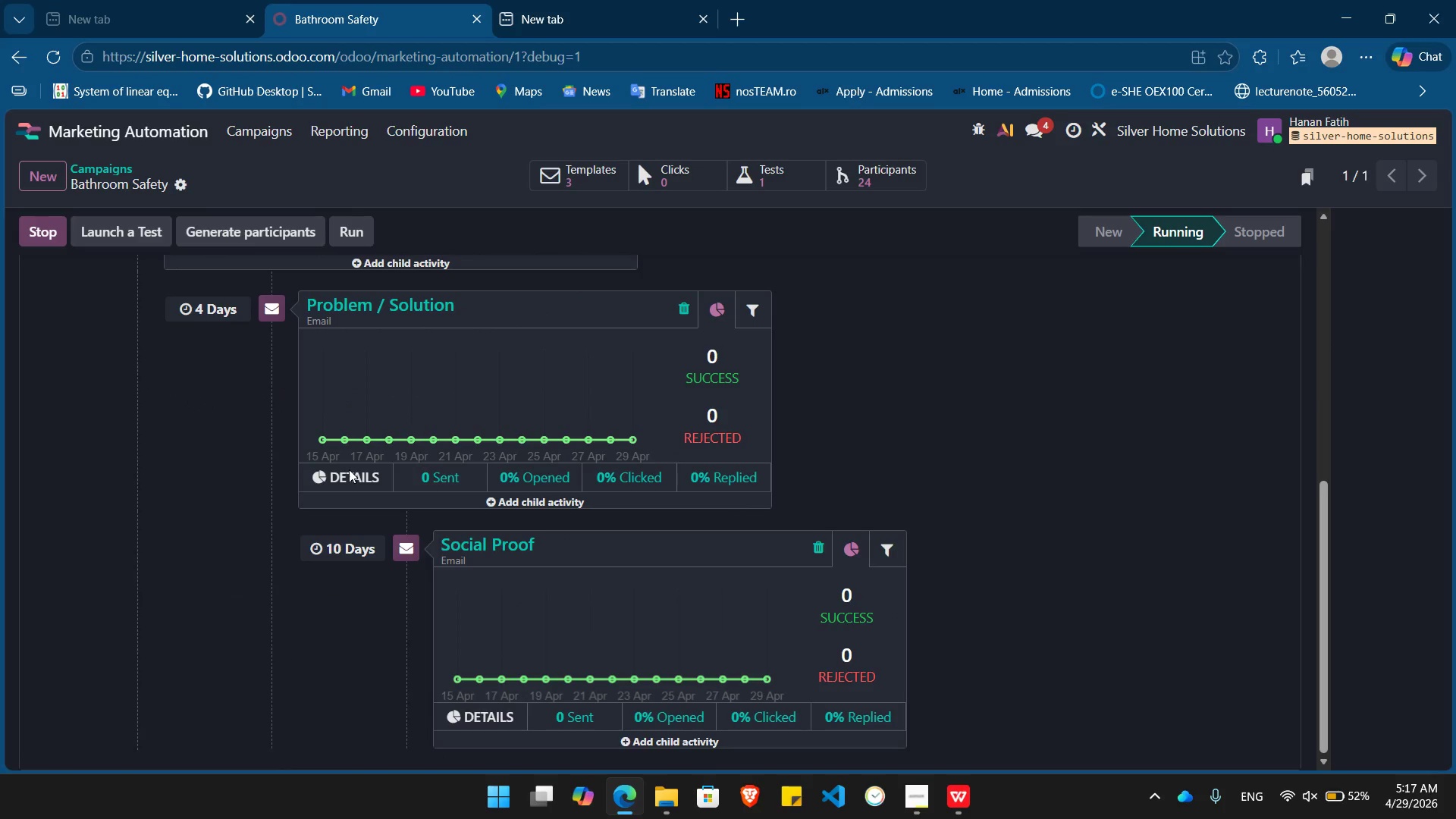 
left_click([344, 131])
 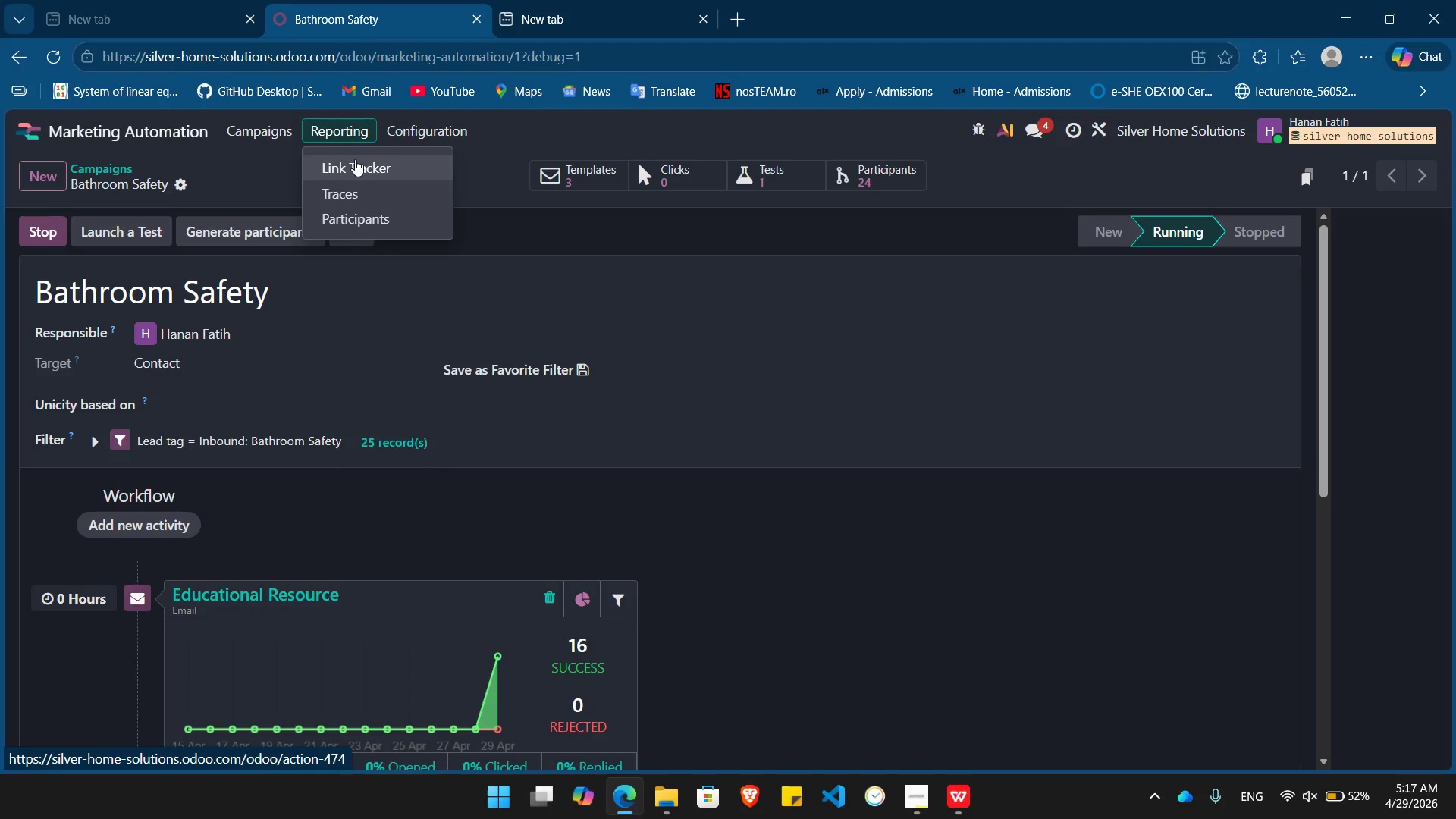 
left_click([355, 161])
 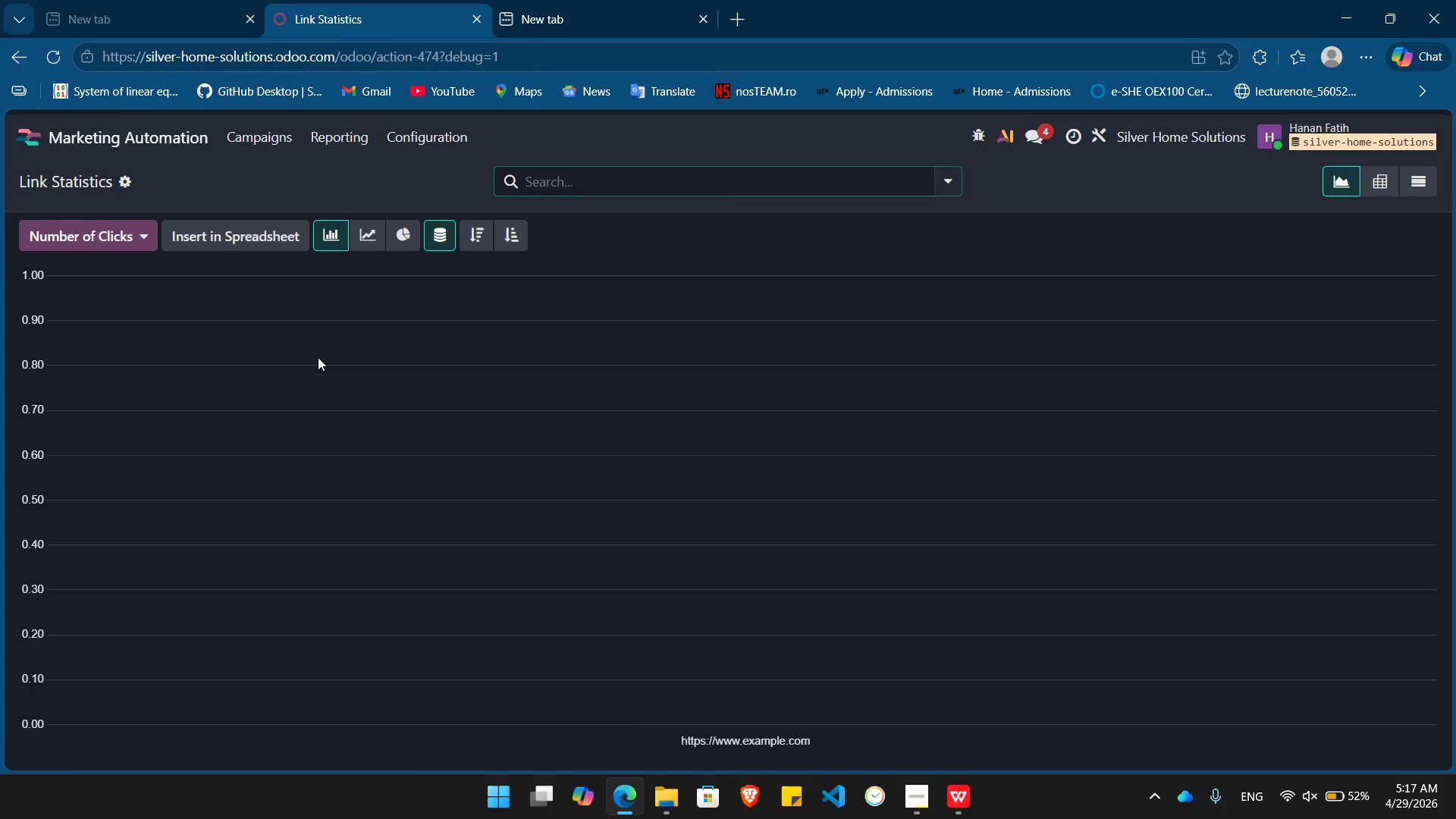 
wait(5.62)
 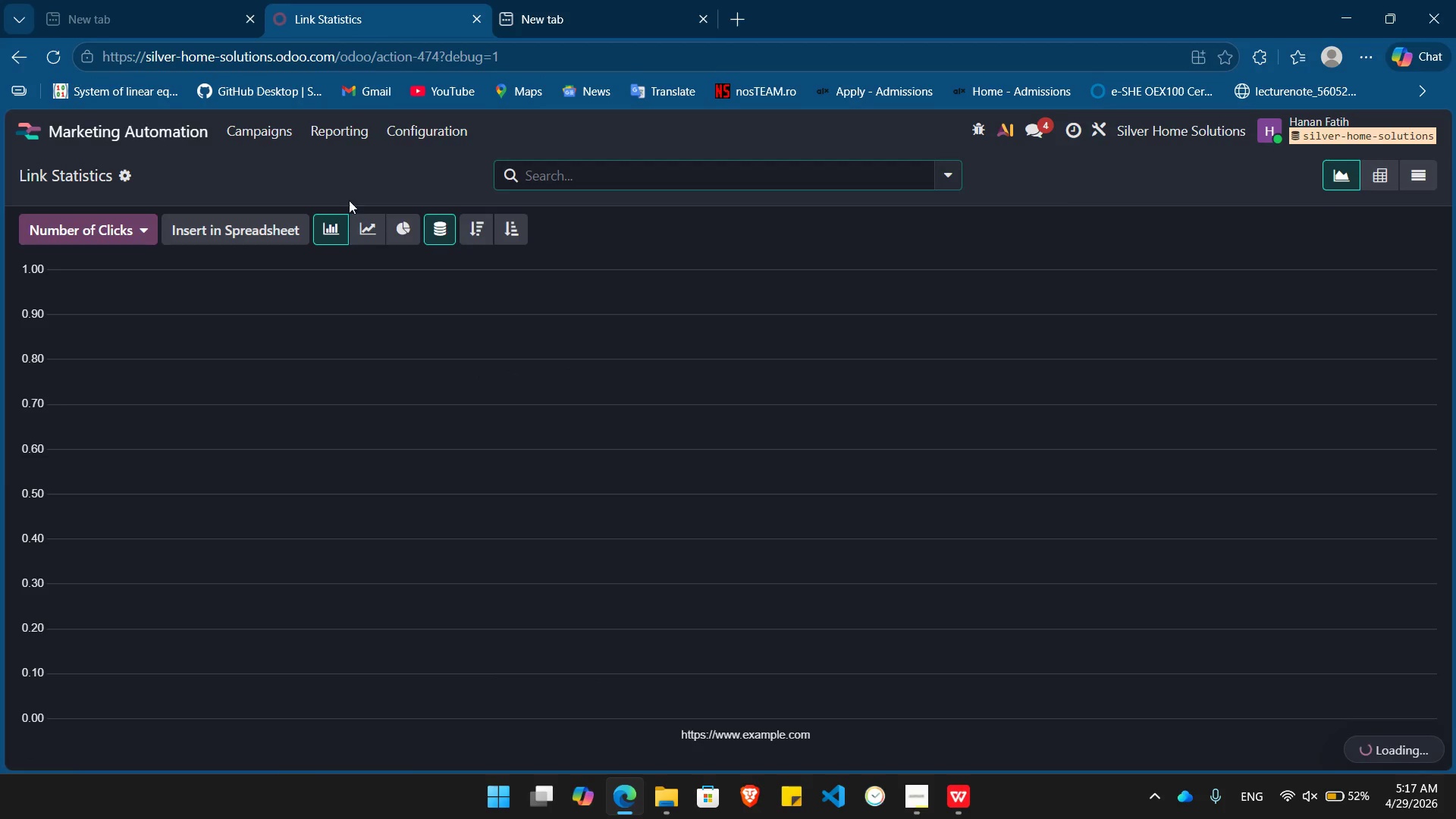 
left_click([99, 237])
 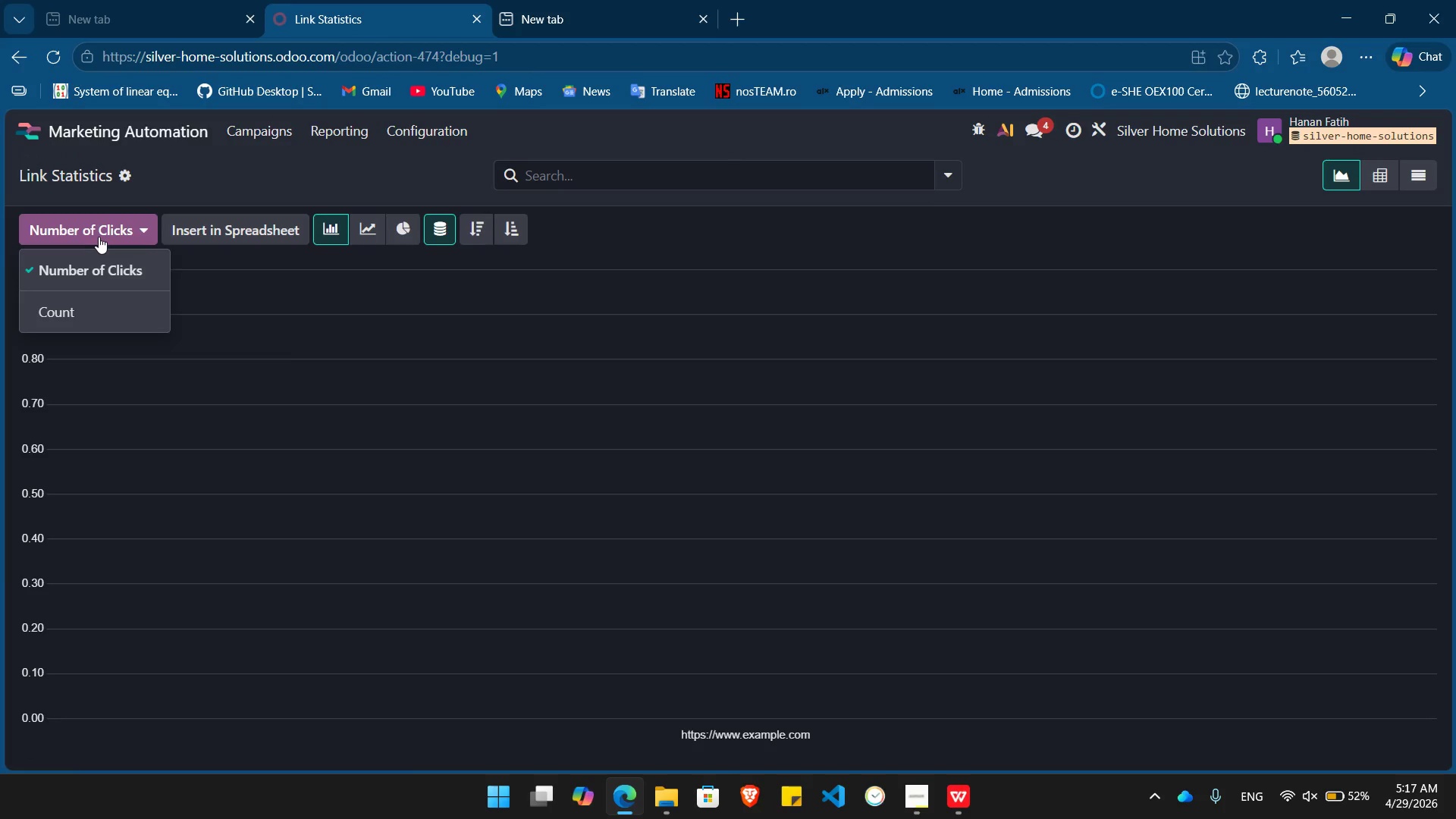 
left_click([99, 237])
 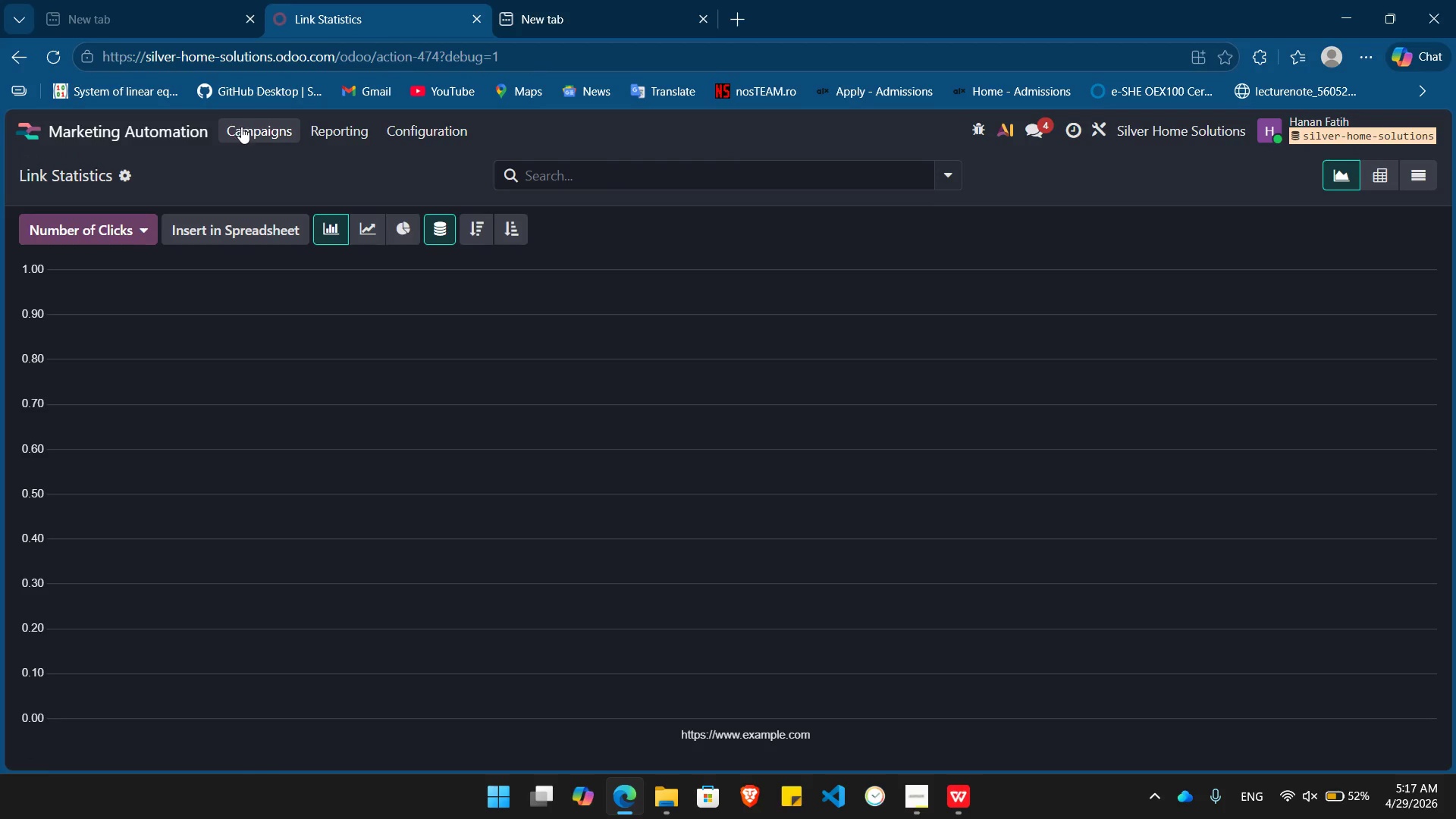 
left_click([241, 127])
 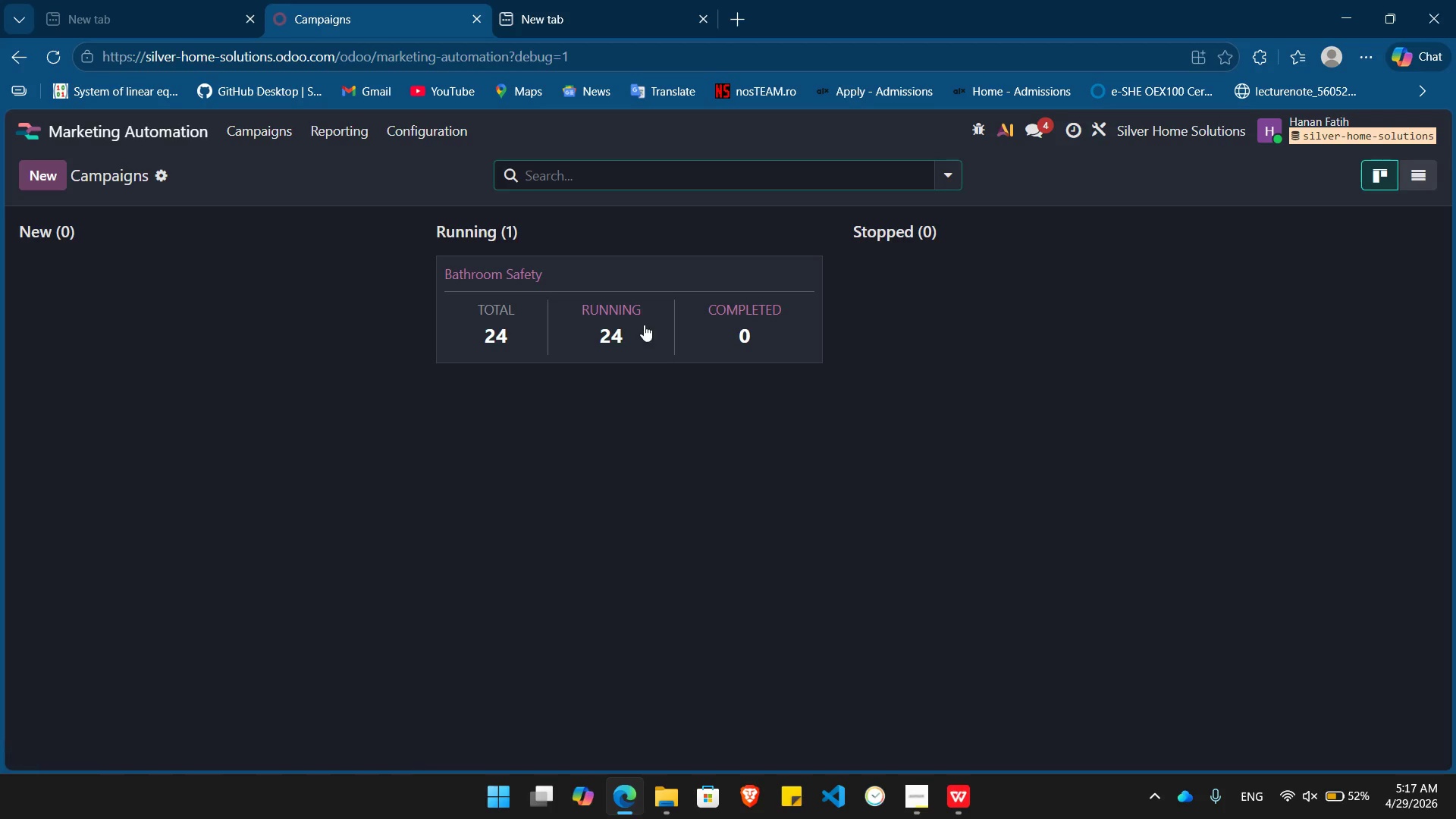 
left_click([639, 315])
 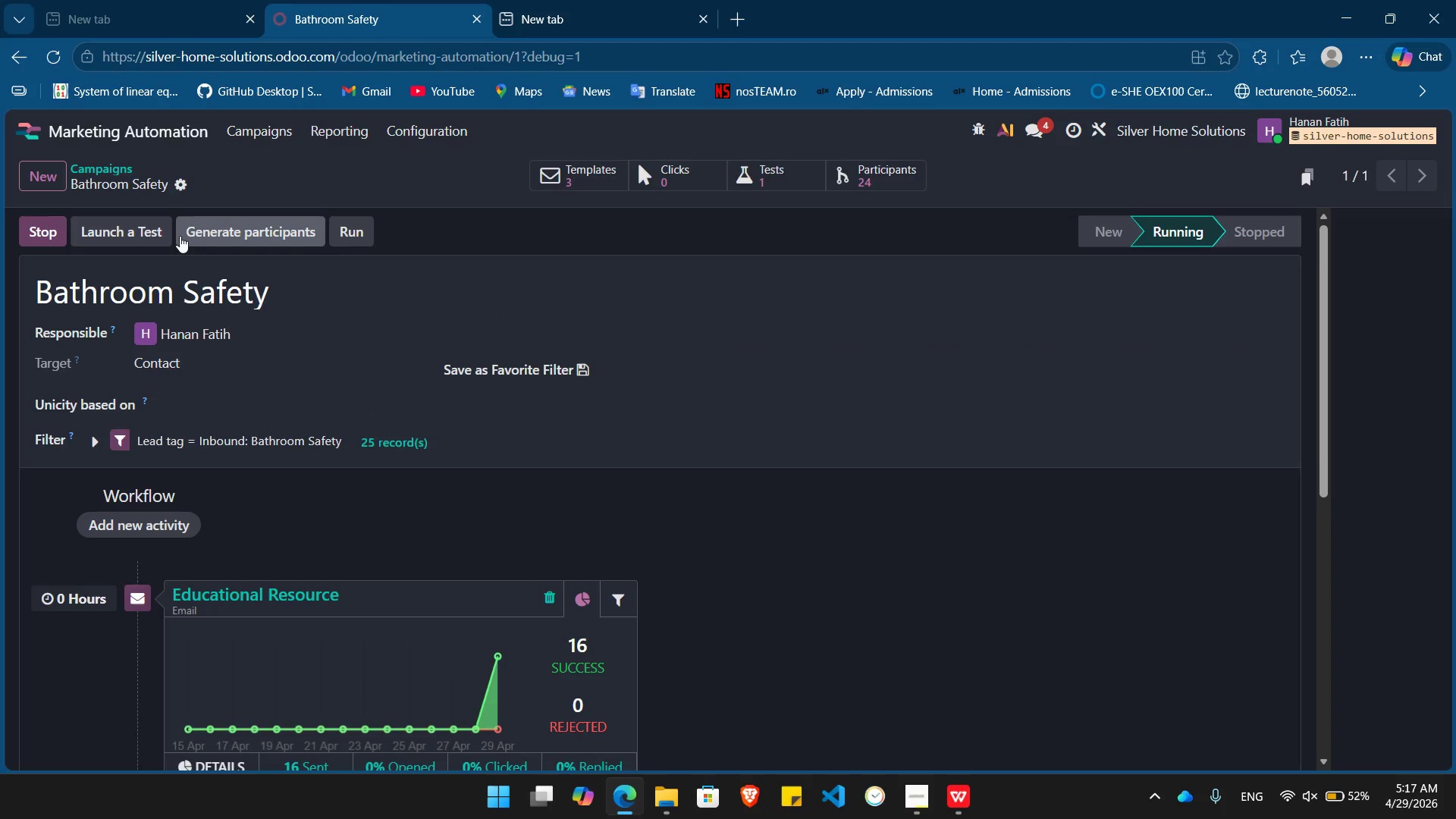 
mouse_move([215, 438])
 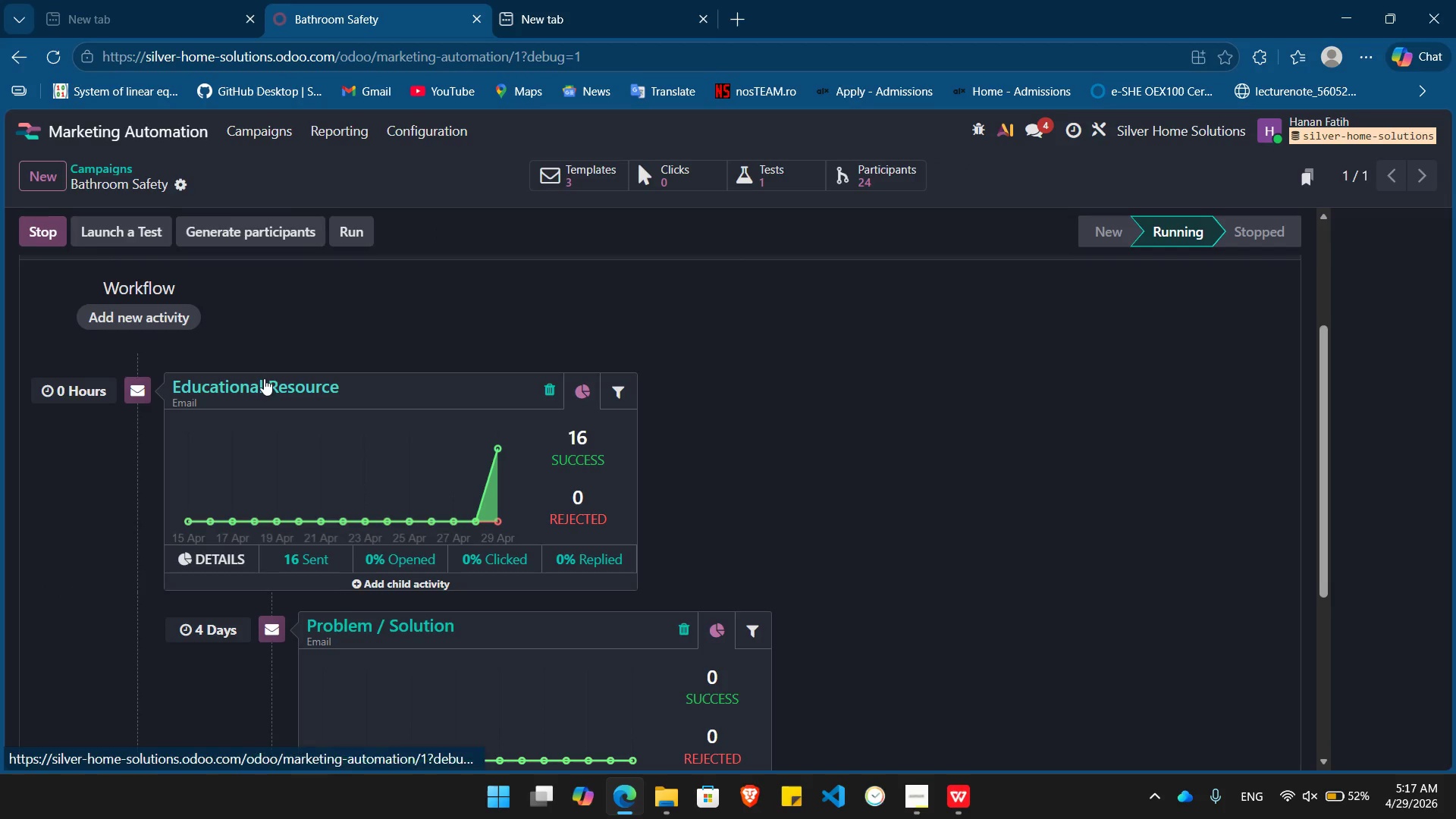 
left_click([264, 378])
 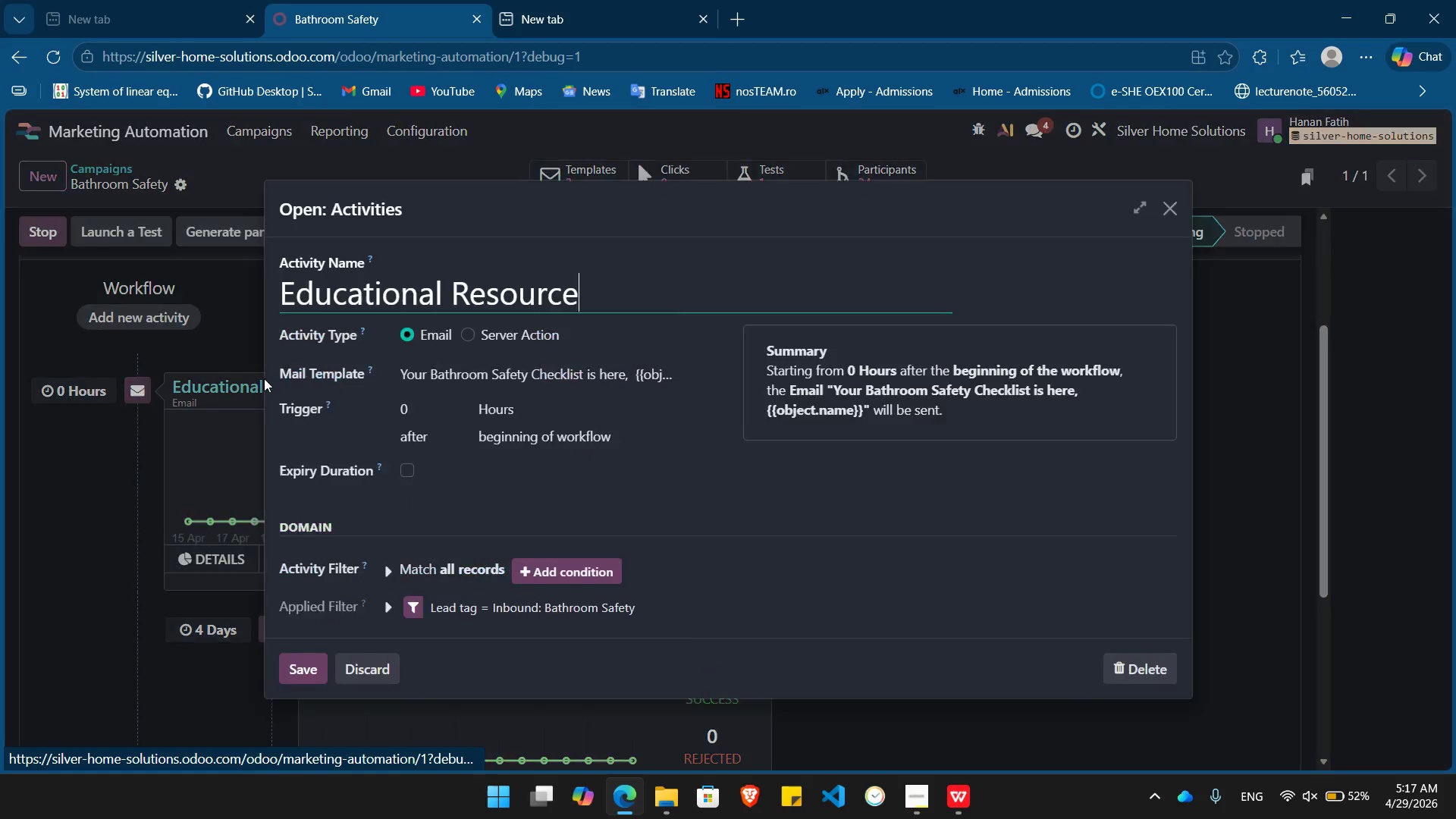 
left_click([264, 378])
 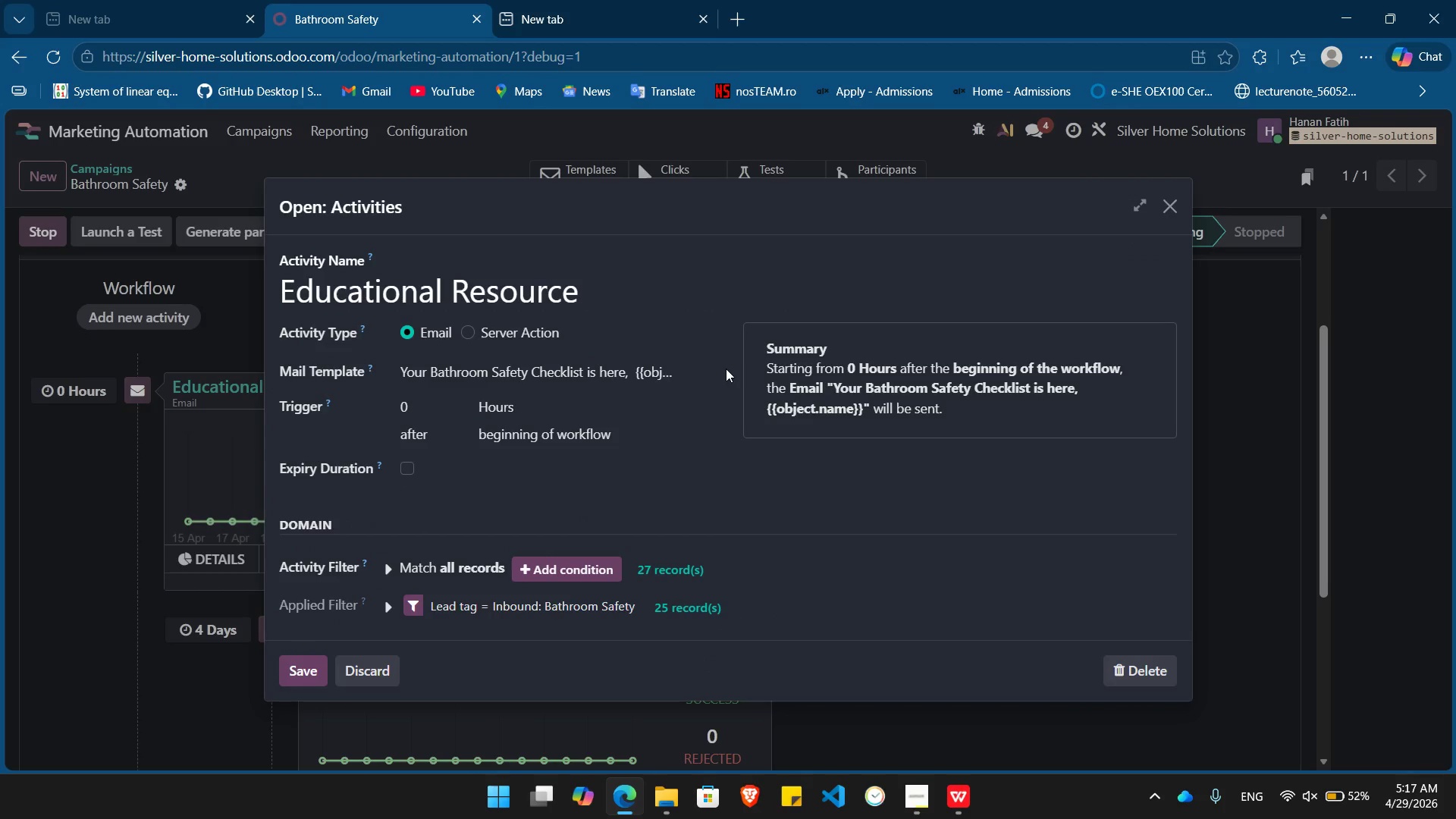 
left_click([701, 375])
 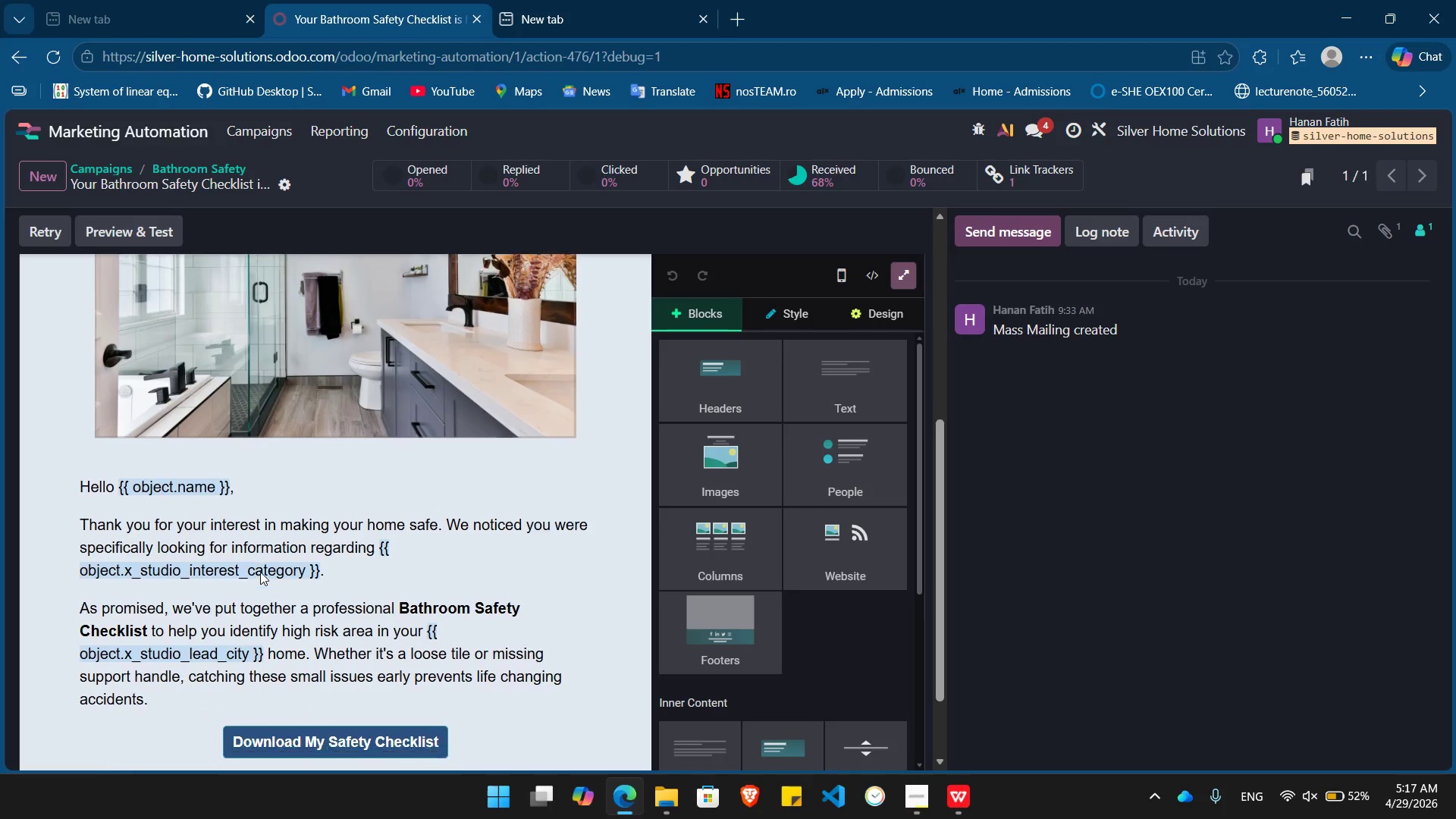 
wait(7.97)
 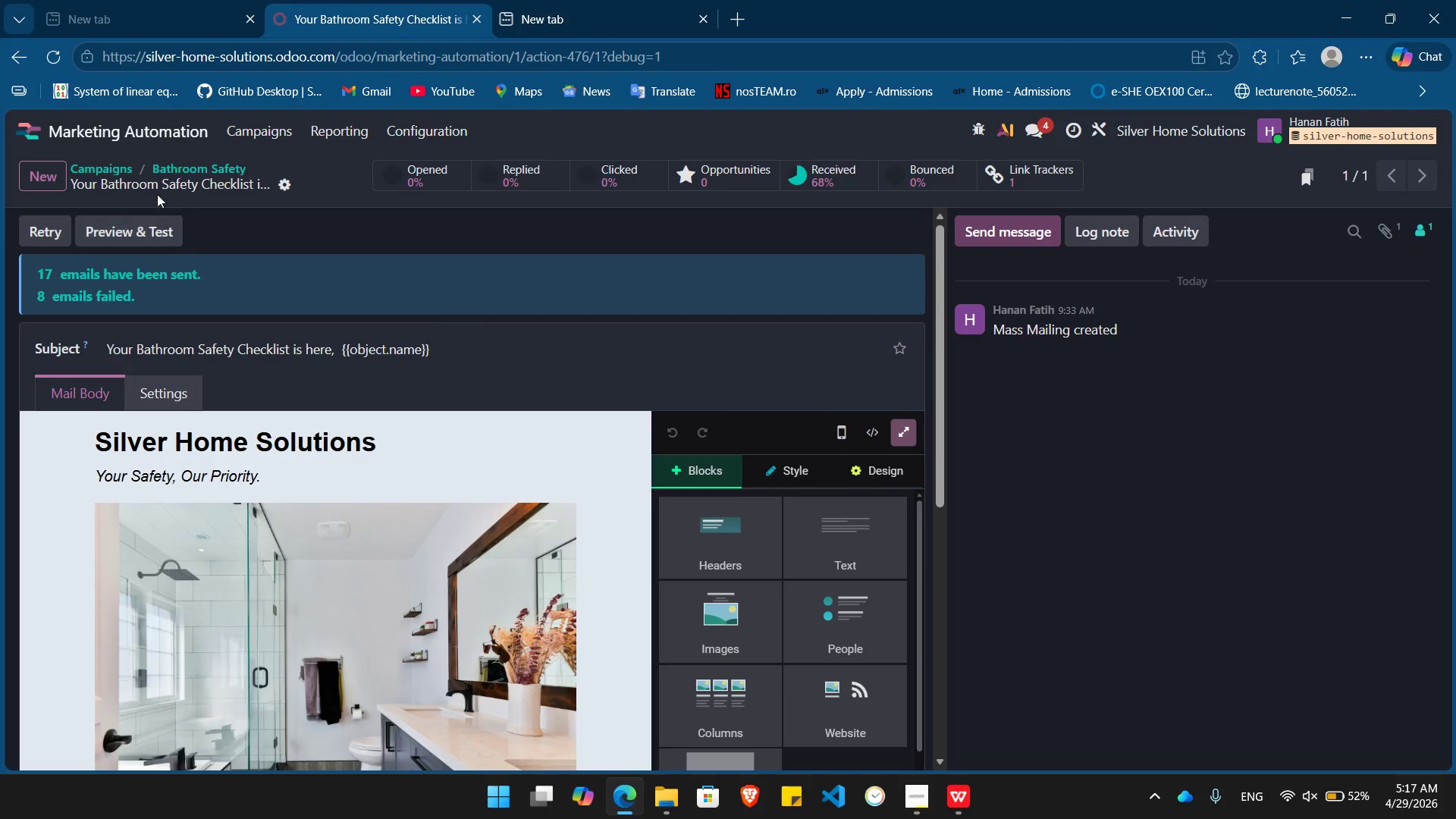 
left_click([187, 163])
 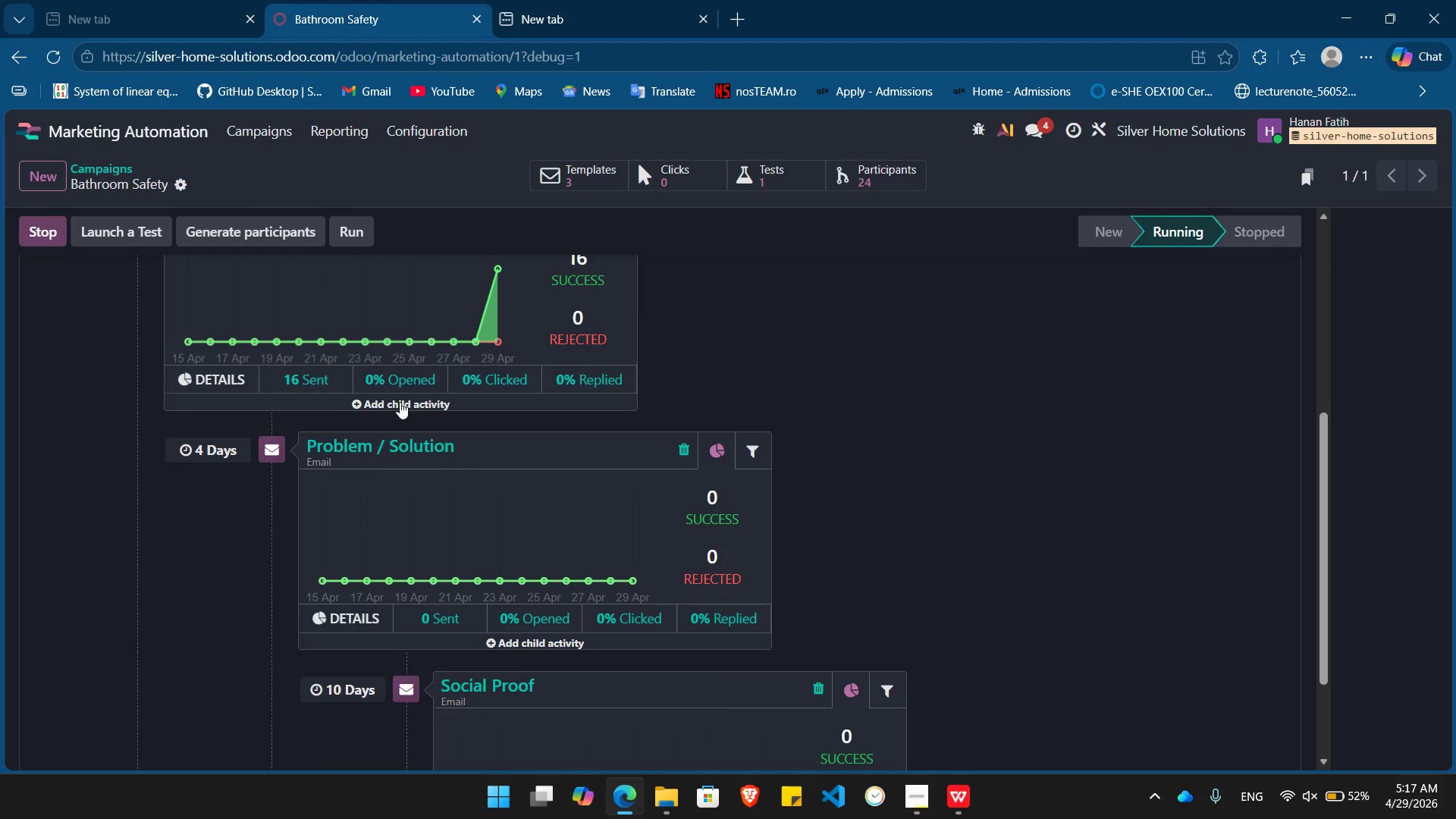 
left_click([391, 441])
 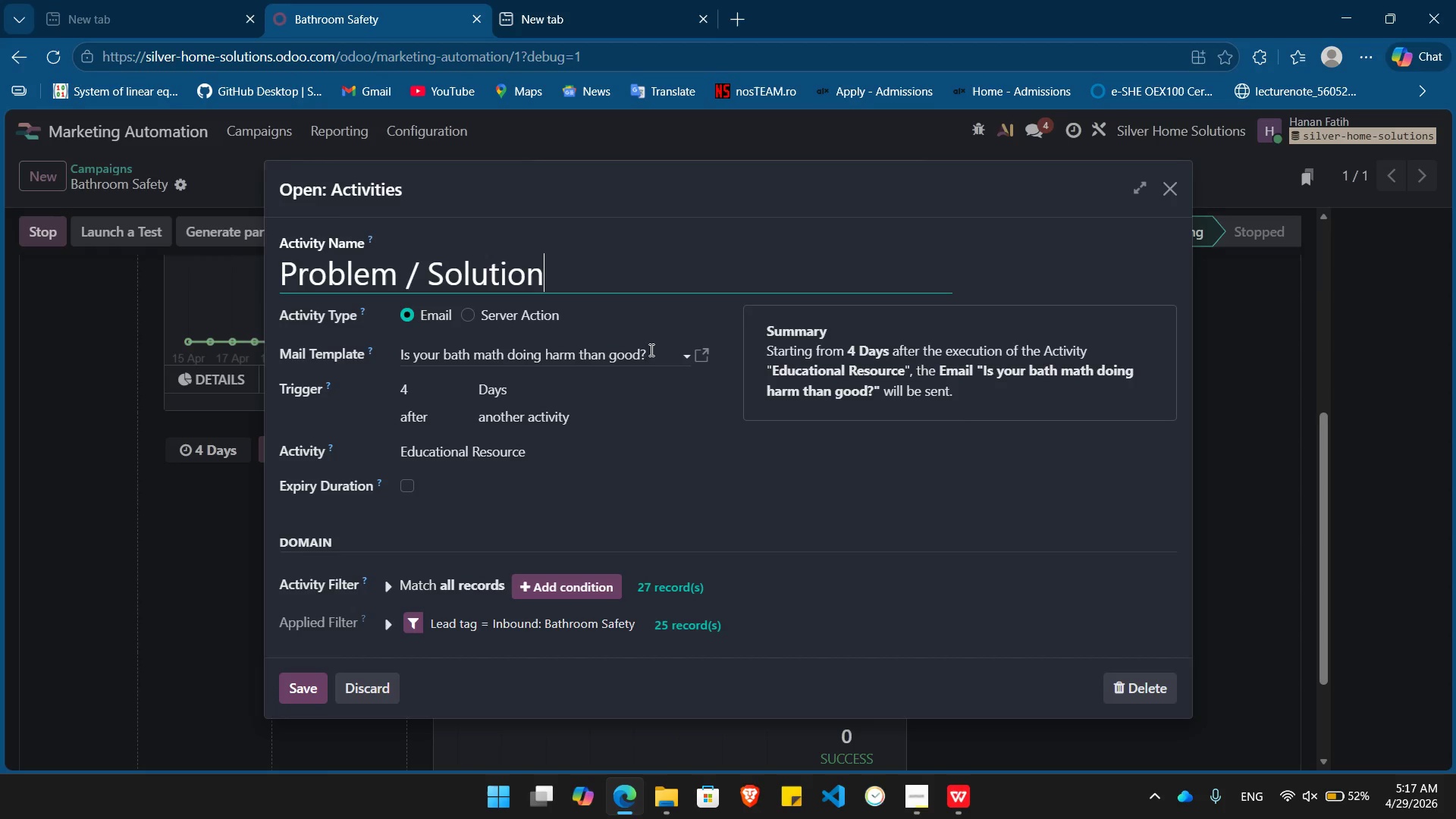 
left_click([699, 353])
 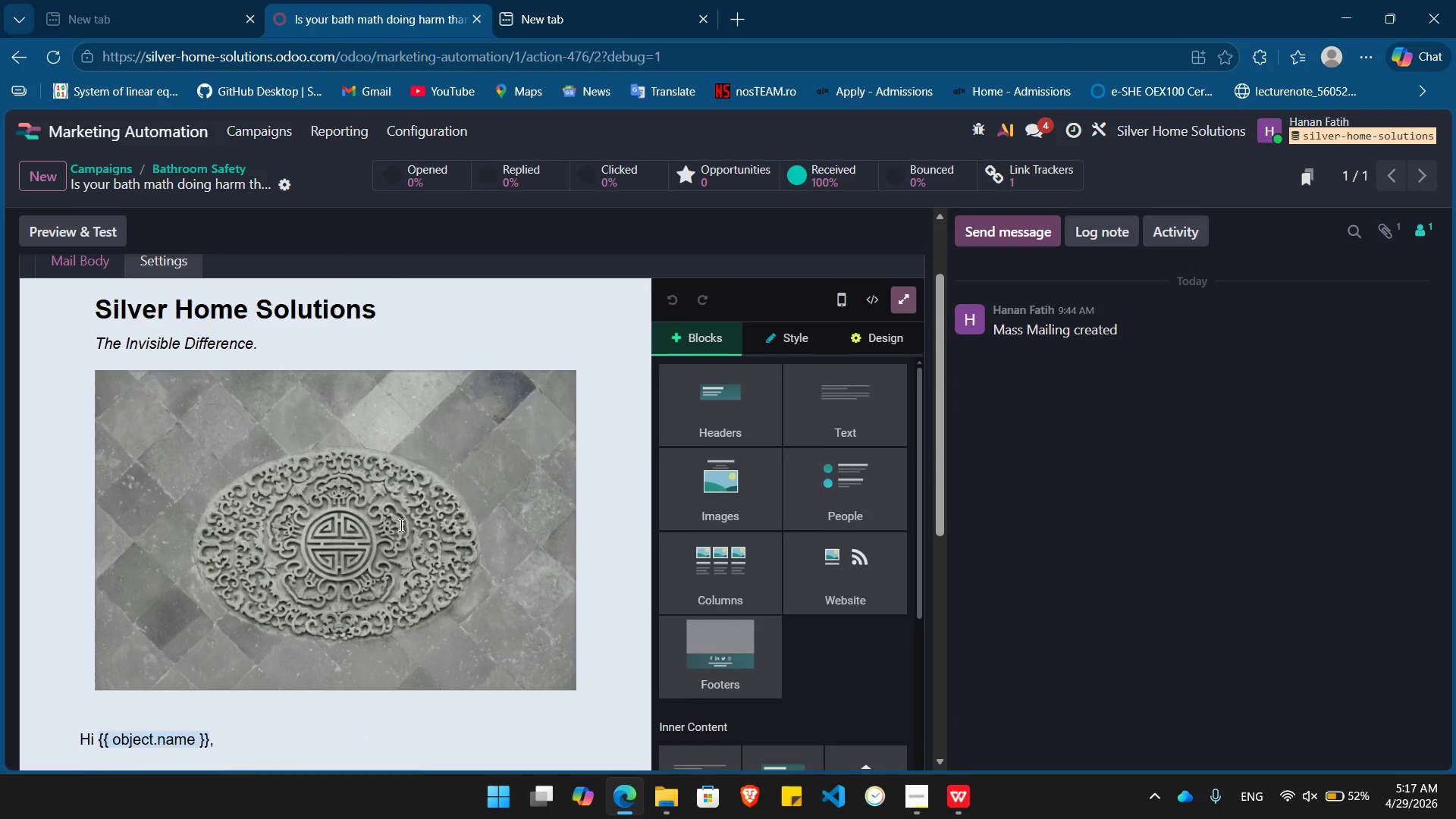 
wait(5.11)
 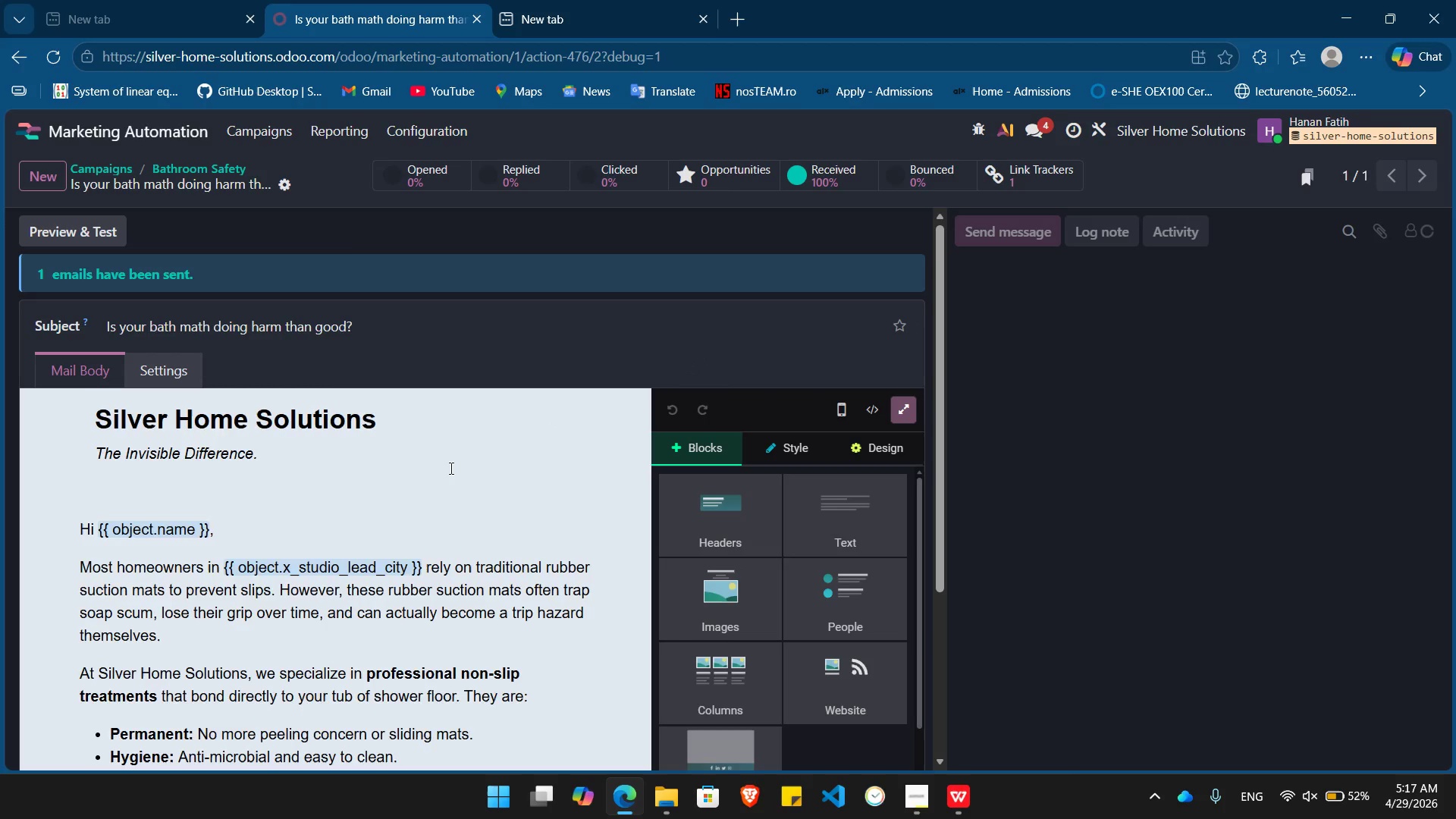 
left_click([203, 167])
 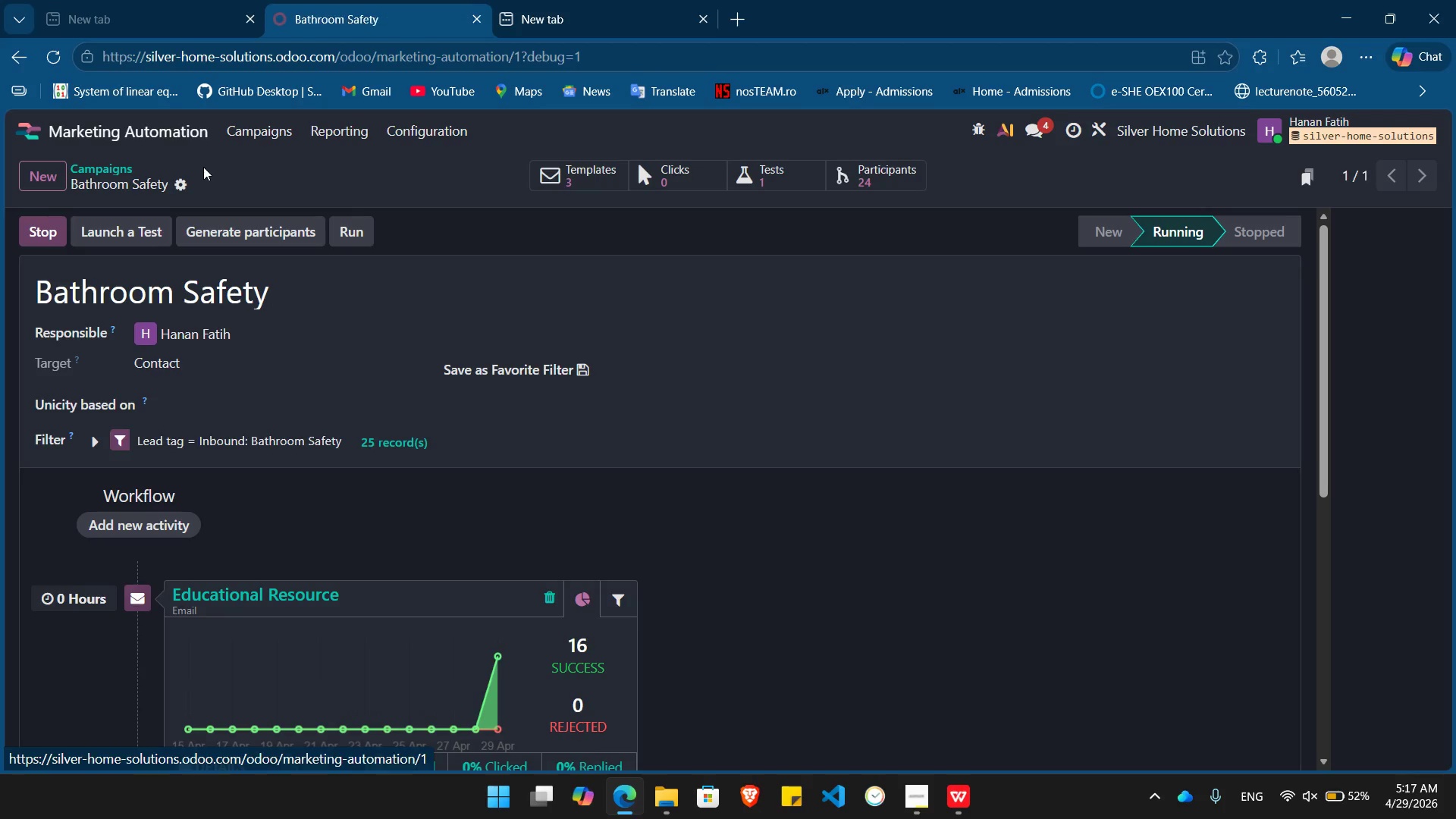 
mouse_move([347, 491])
 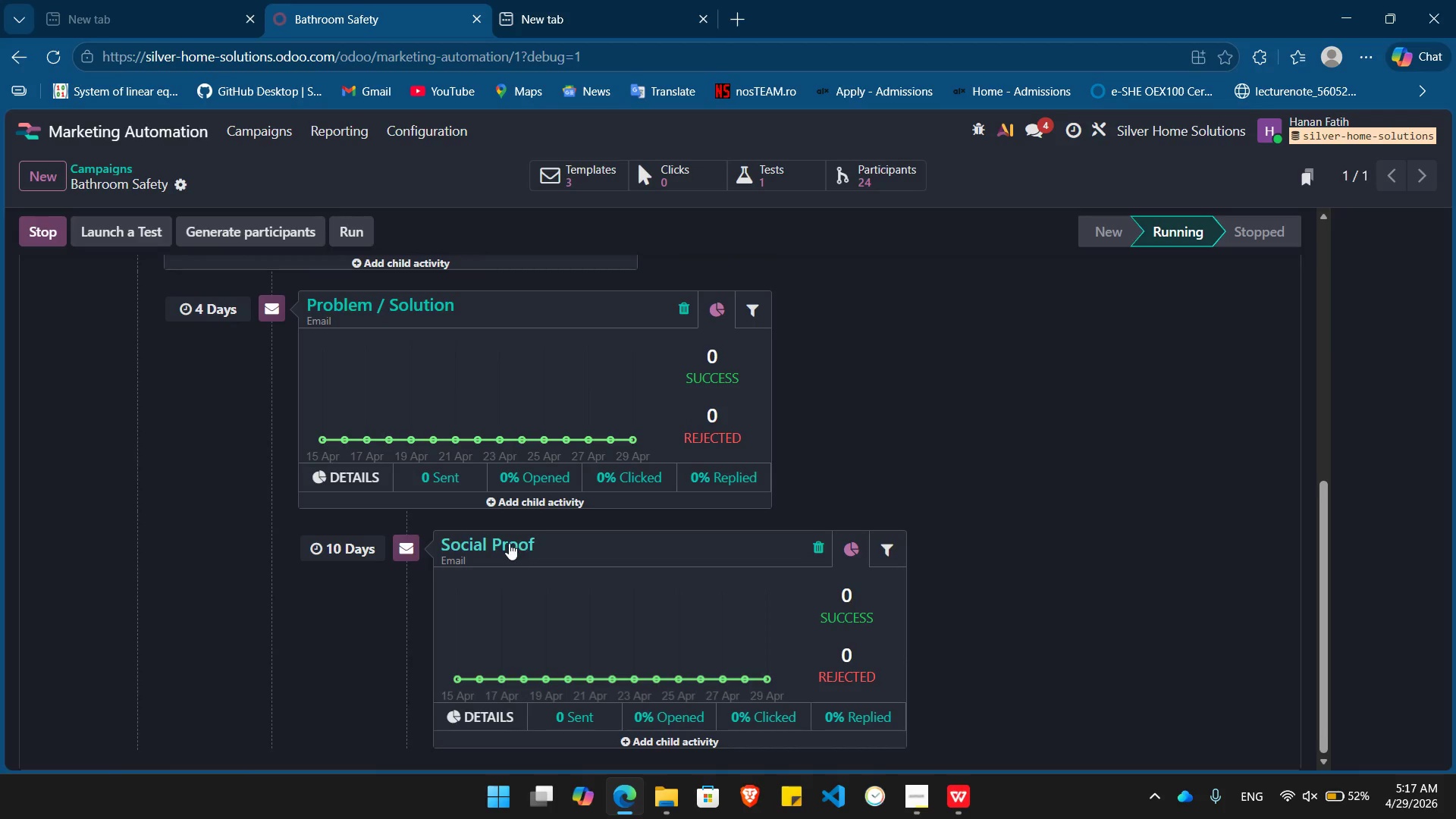 
left_click([509, 543])
 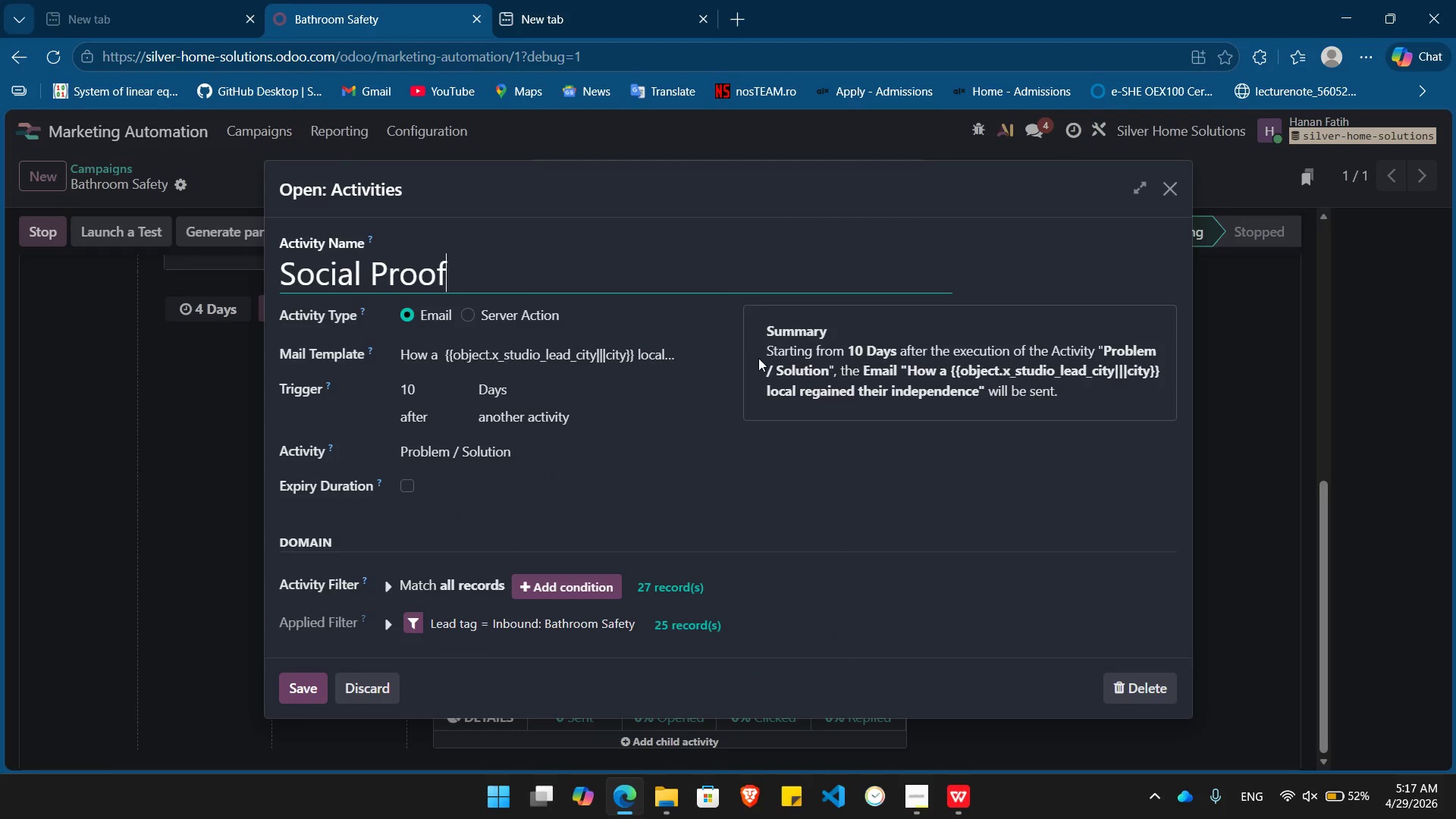 
left_click([701, 350])
 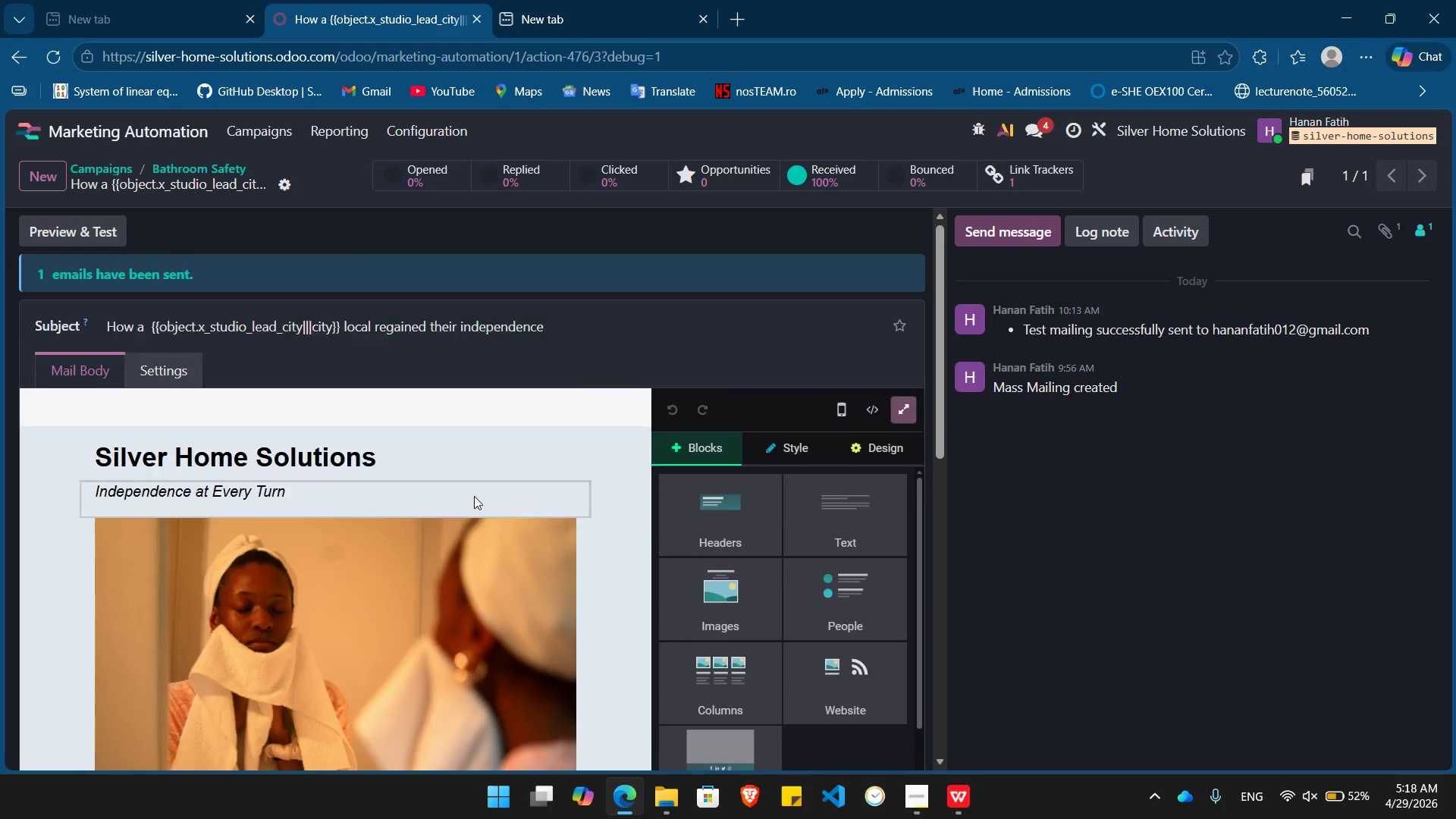 
wait(6.75)
 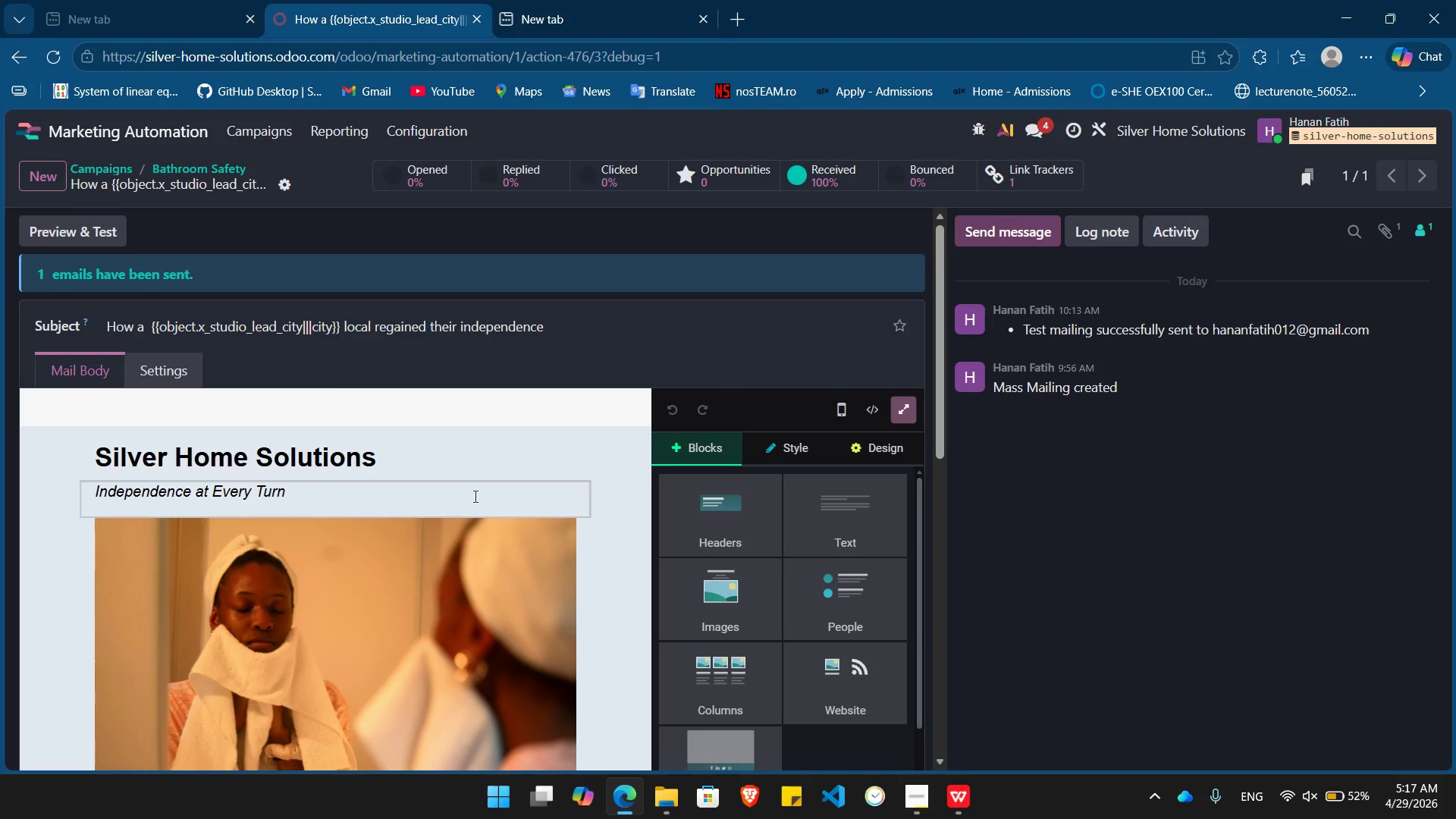 
left_click([207, 170])
 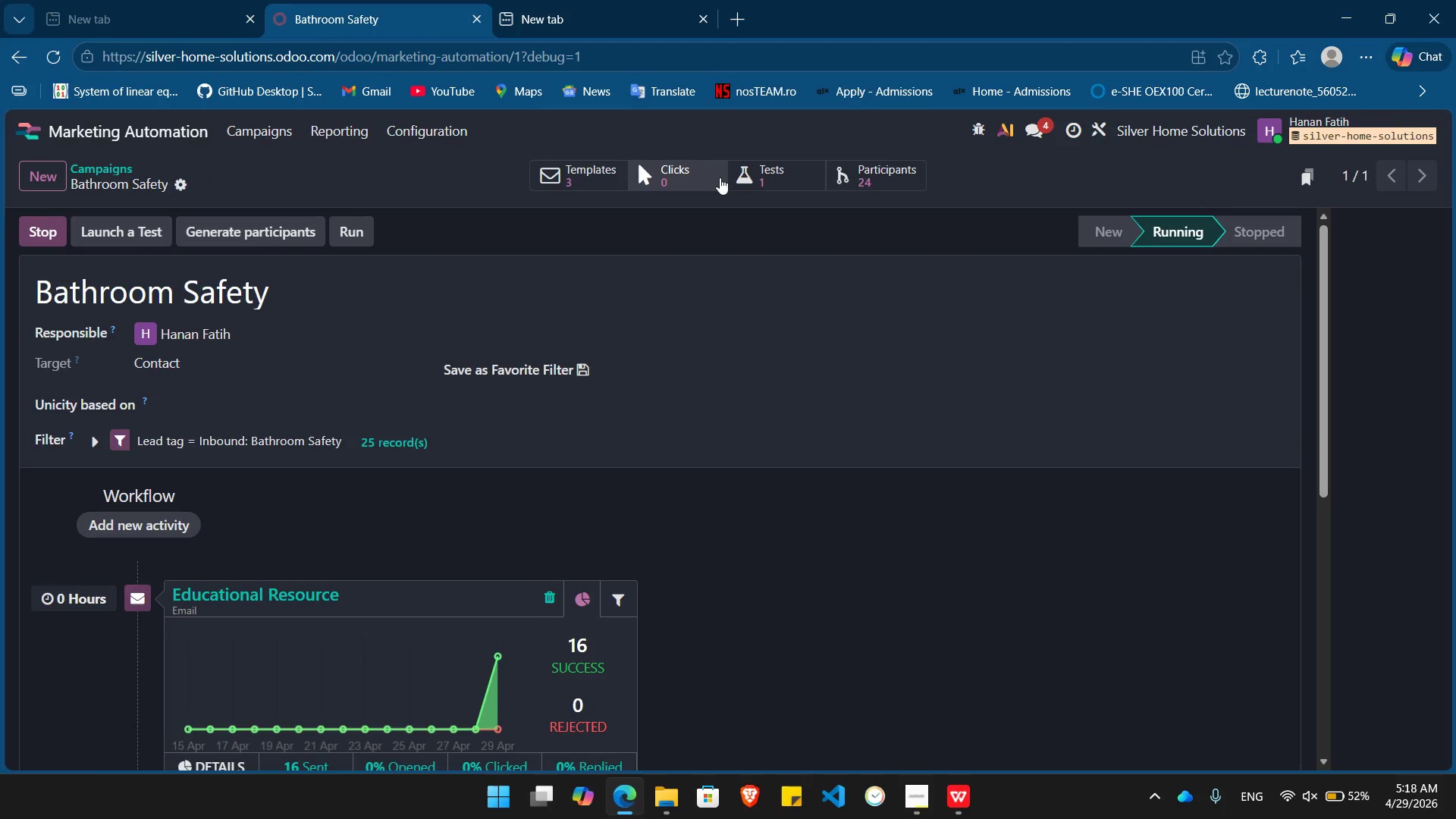 
left_click([676, 174])
 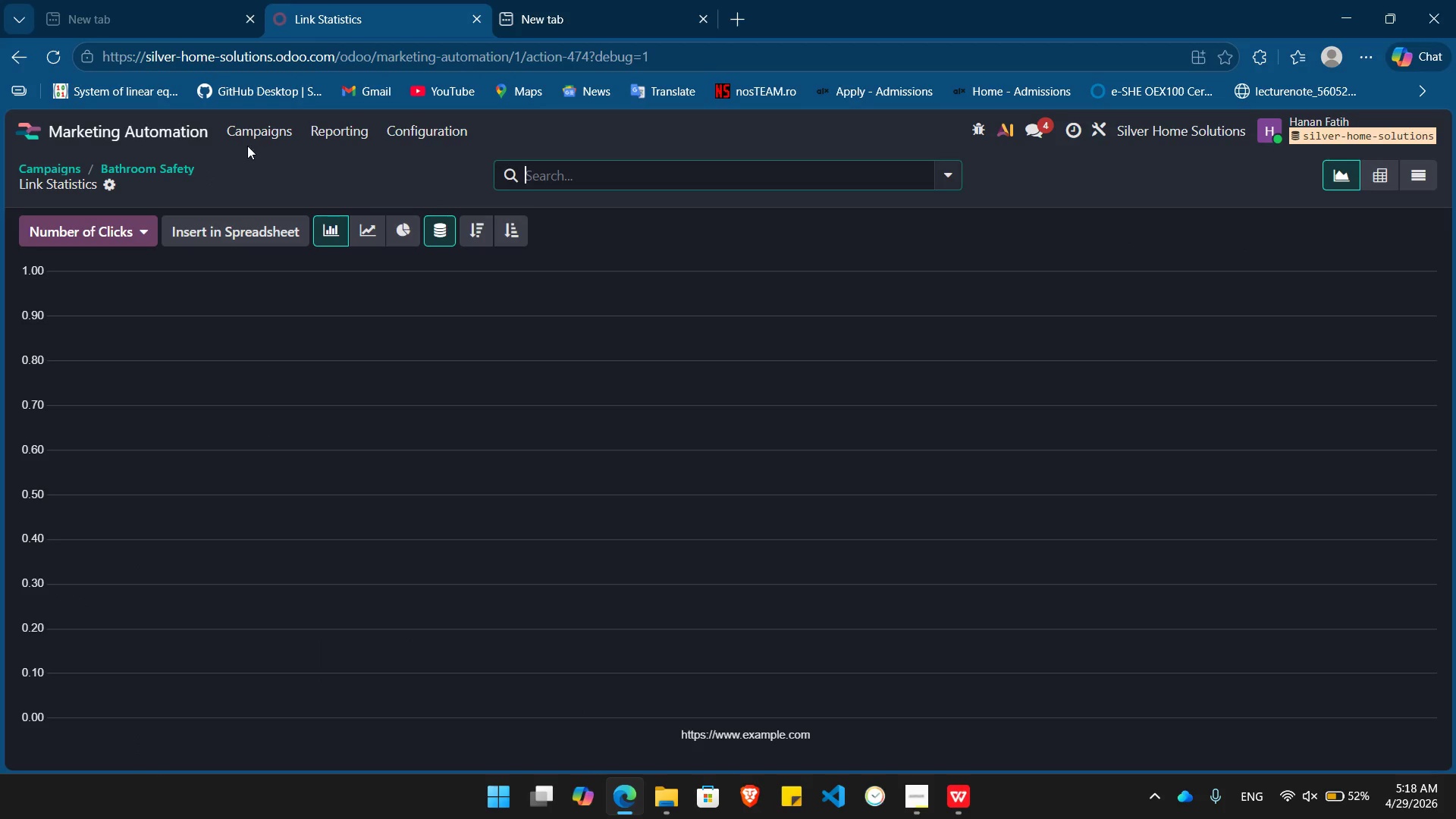 
left_click([256, 129])
 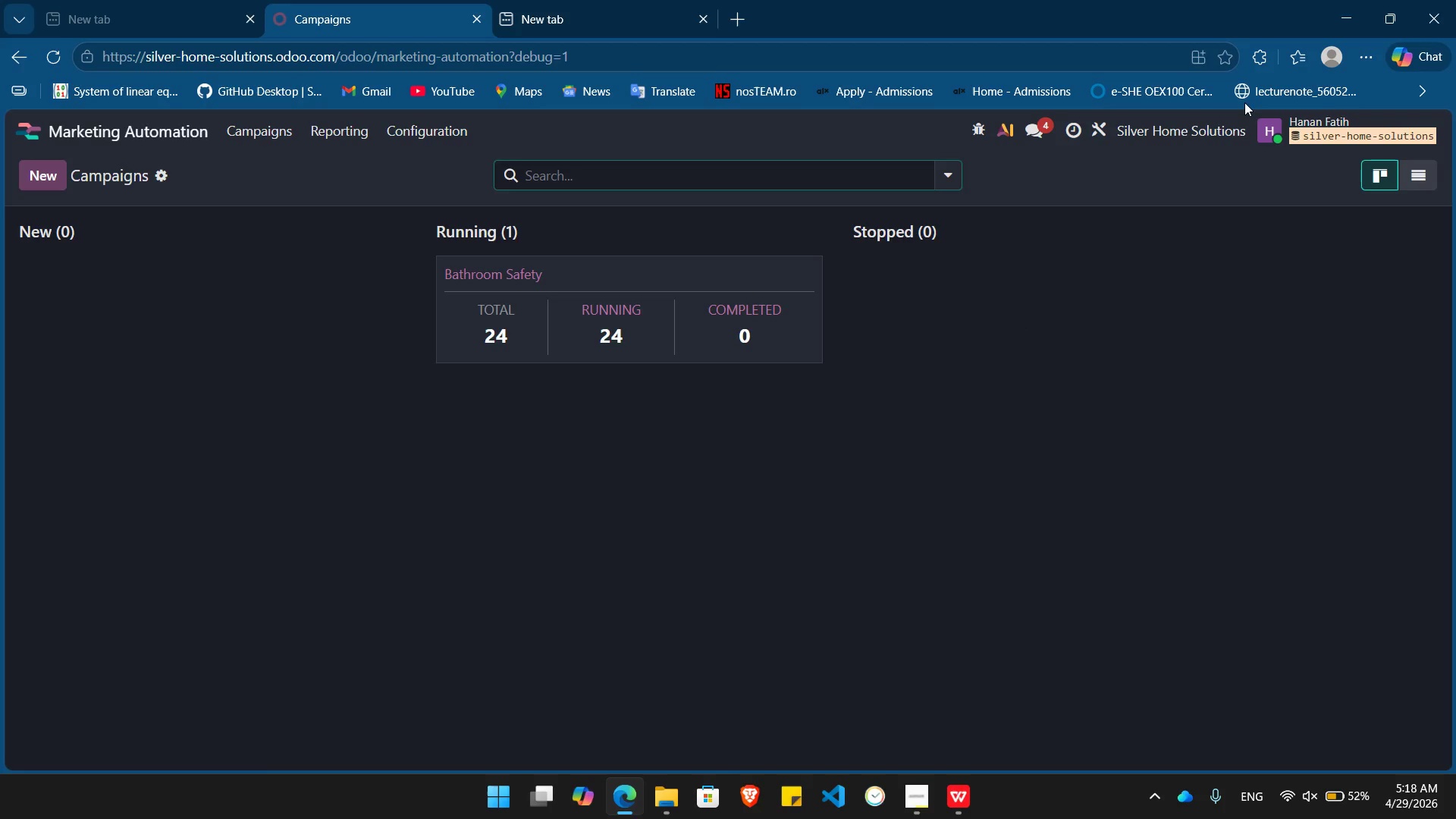 
left_click([1243, 105])
 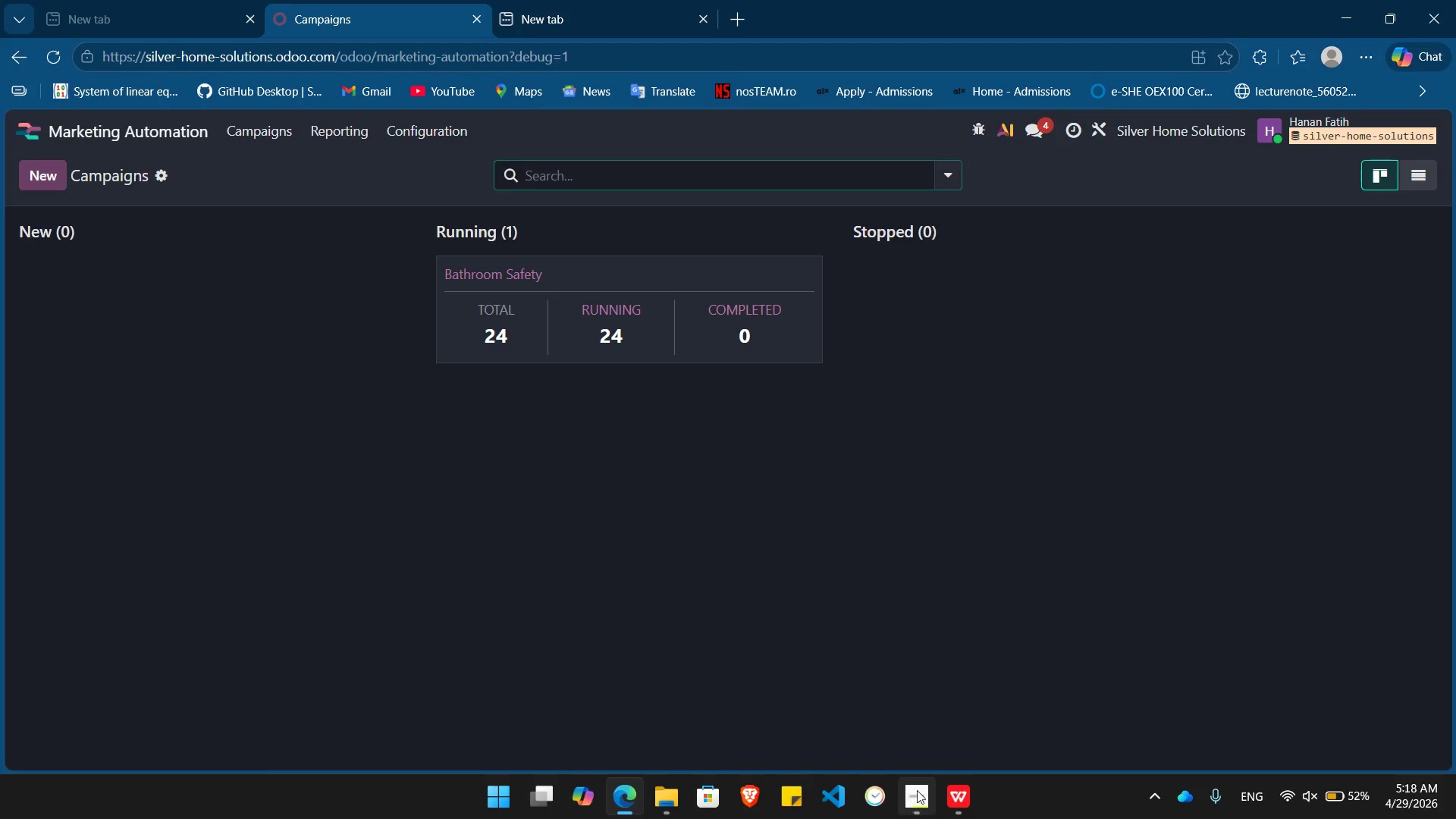 
left_click([920, 800])